 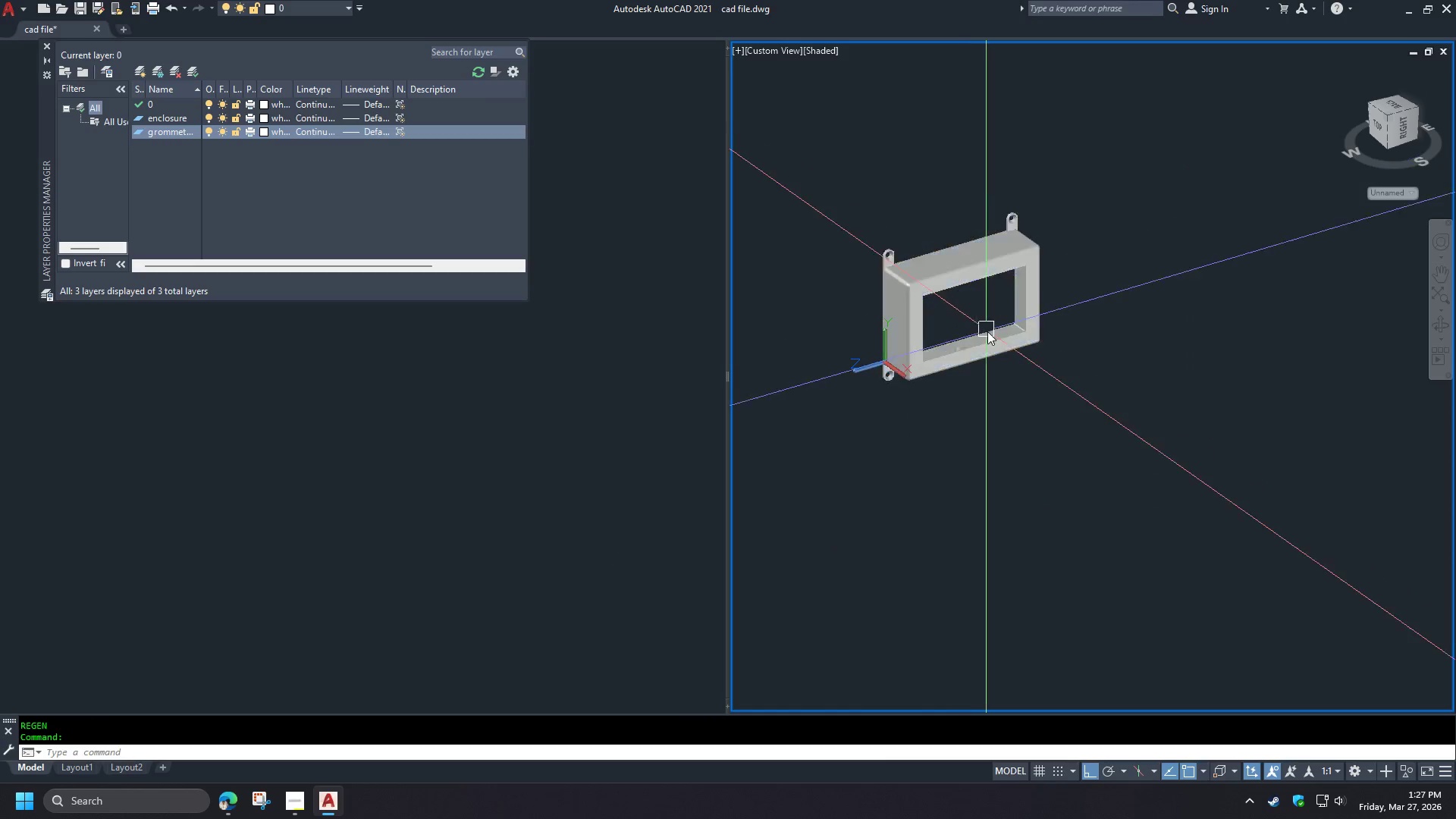 
hold_key(key=ShiftLeft, duration=1.5)
 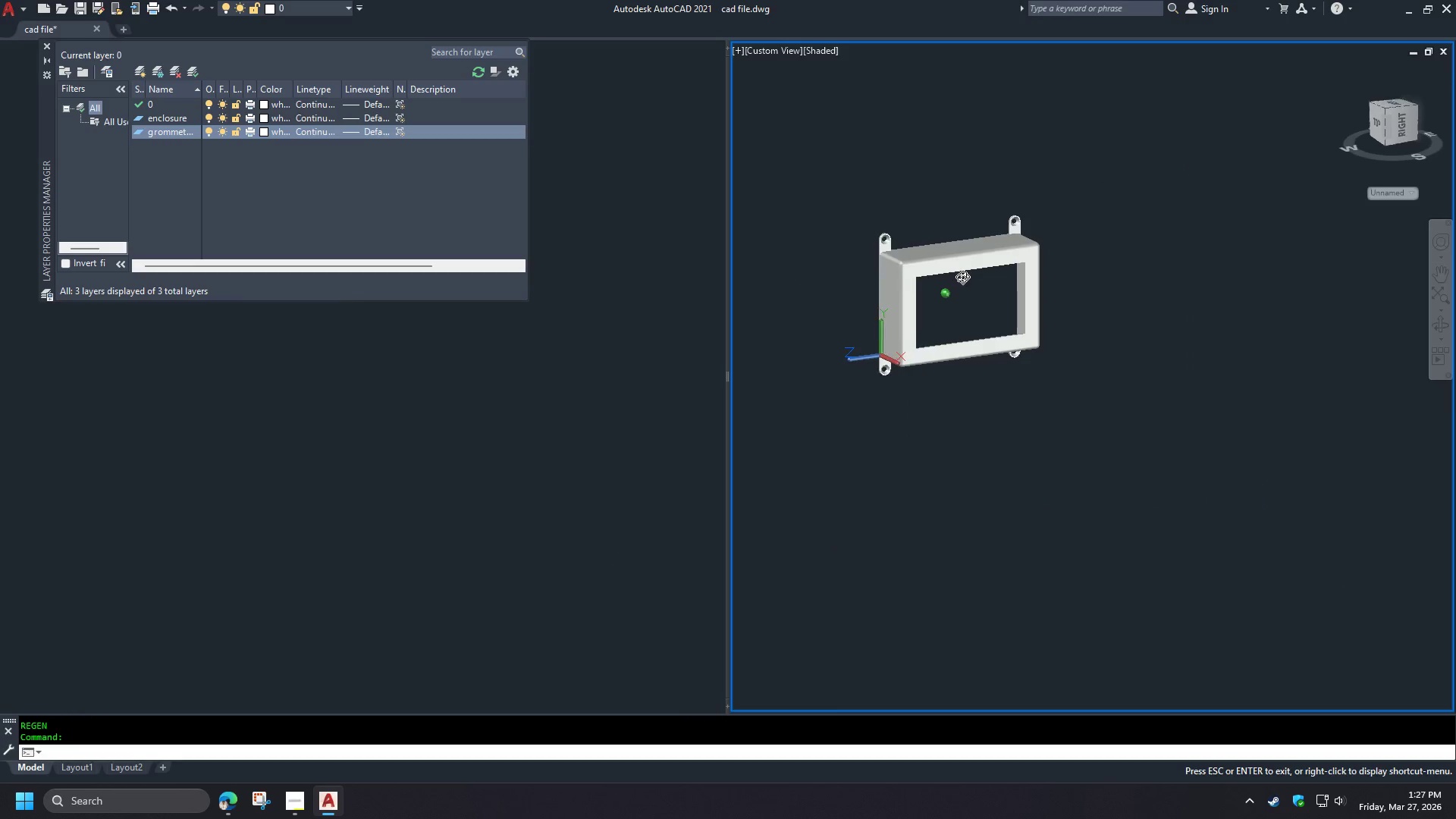 
scroll: coordinate [915, 243], scroll_direction: down, amount: 2.0
 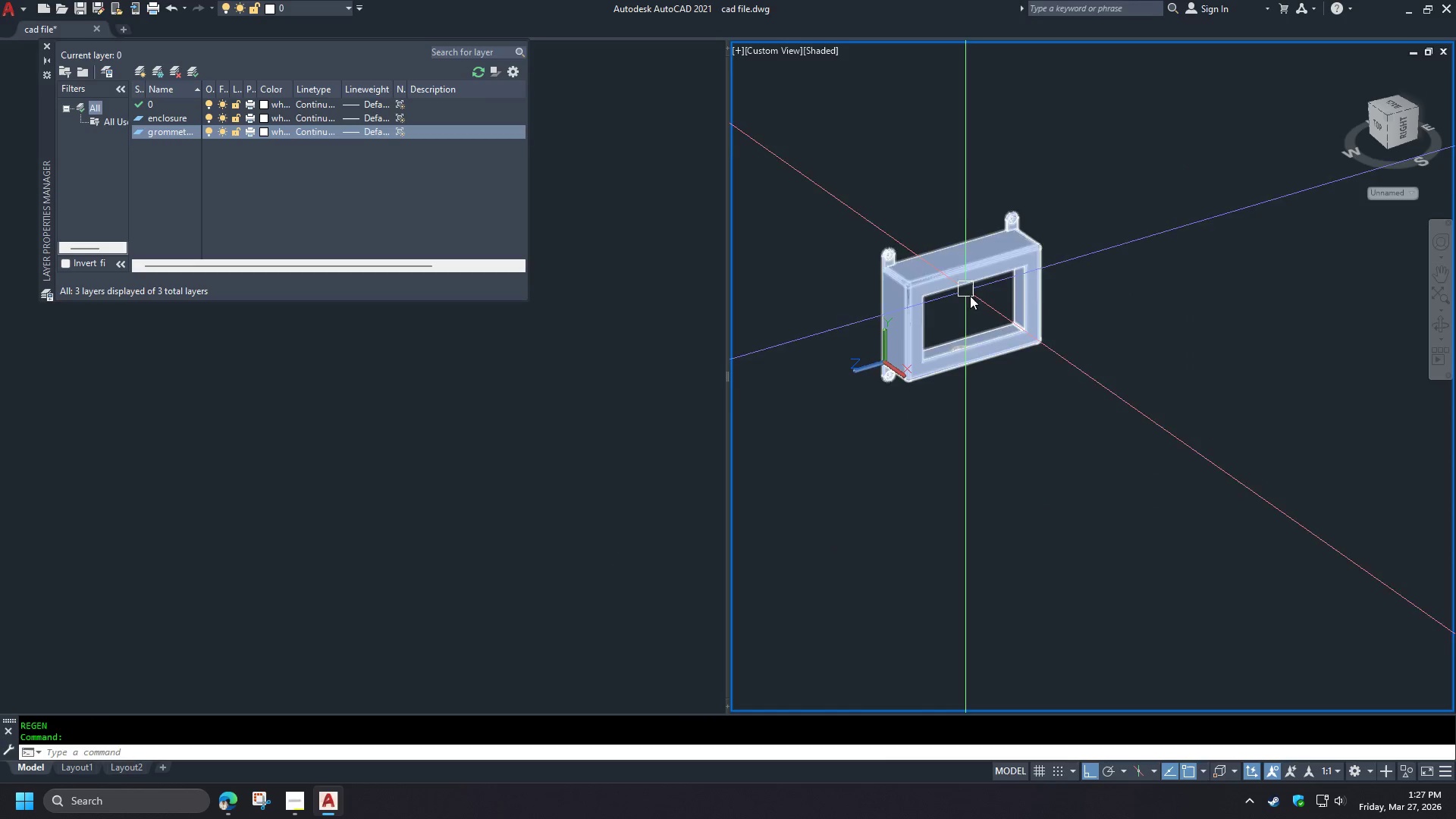 
hold_key(key=ShiftLeft, duration=1.52)
 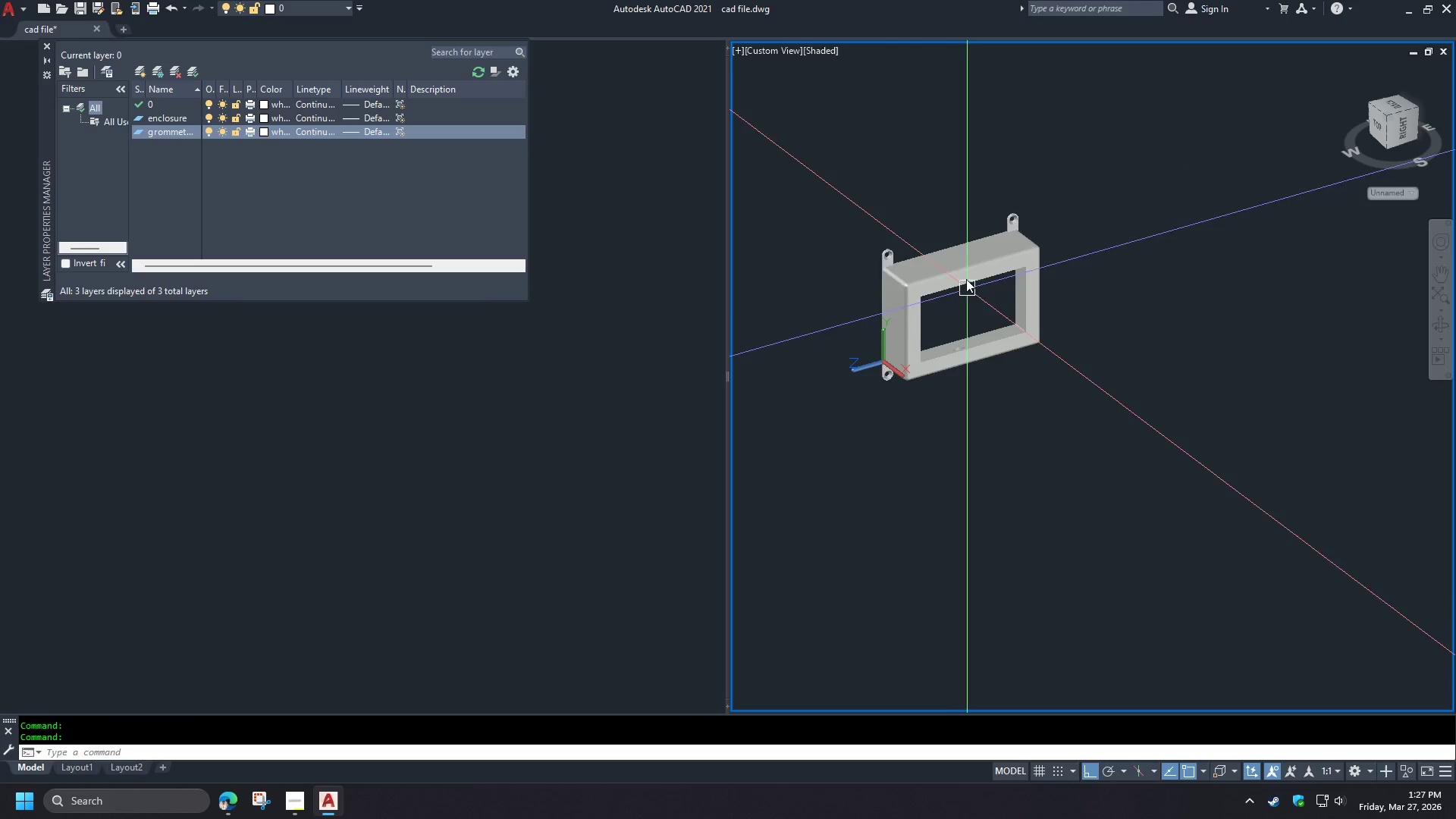 
hold_key(key=ShiftLeft, duration=0.67)
 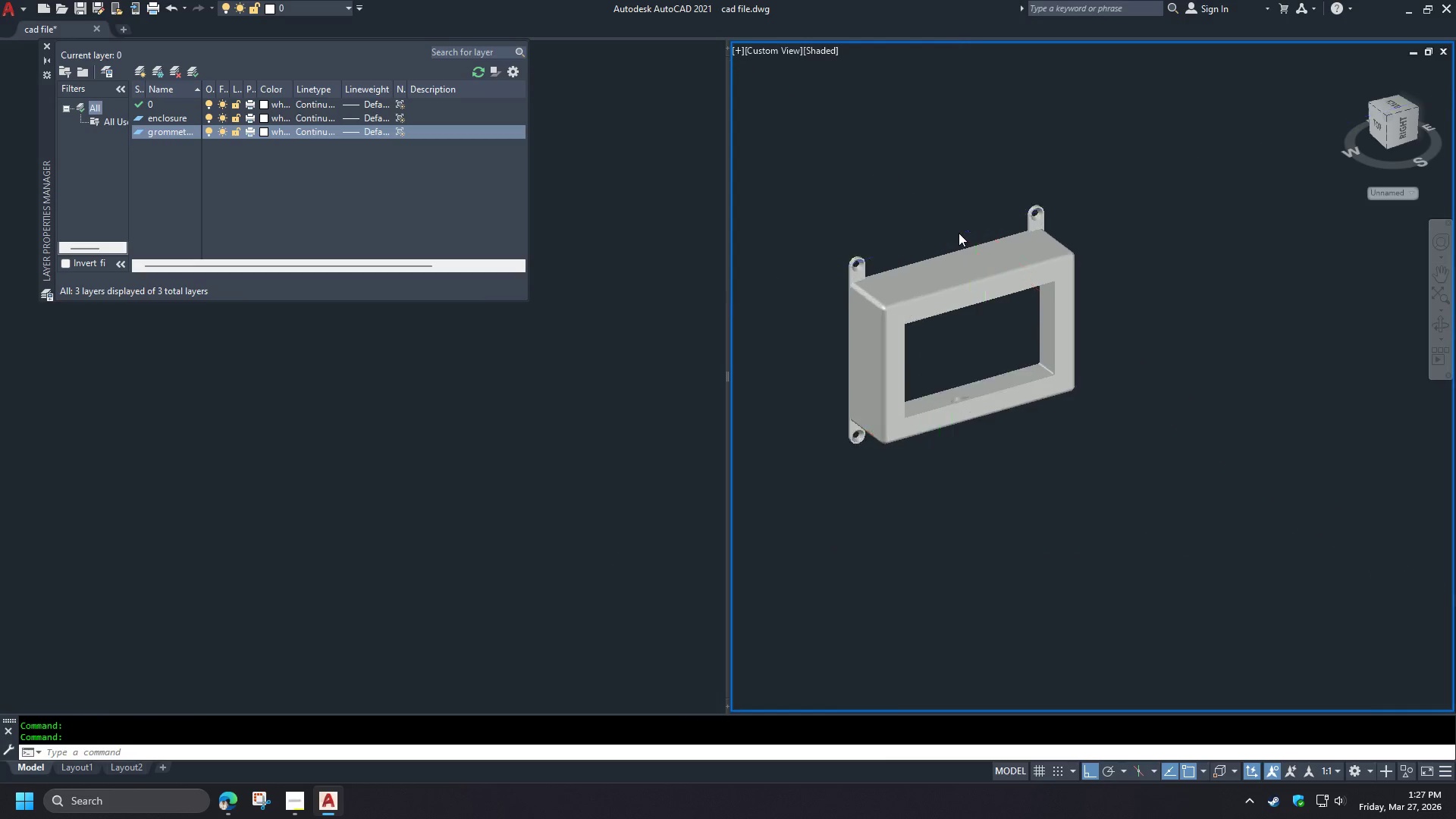 
scroll: coordinate [959, 231], scroll_direction: up, amount: 2.0
 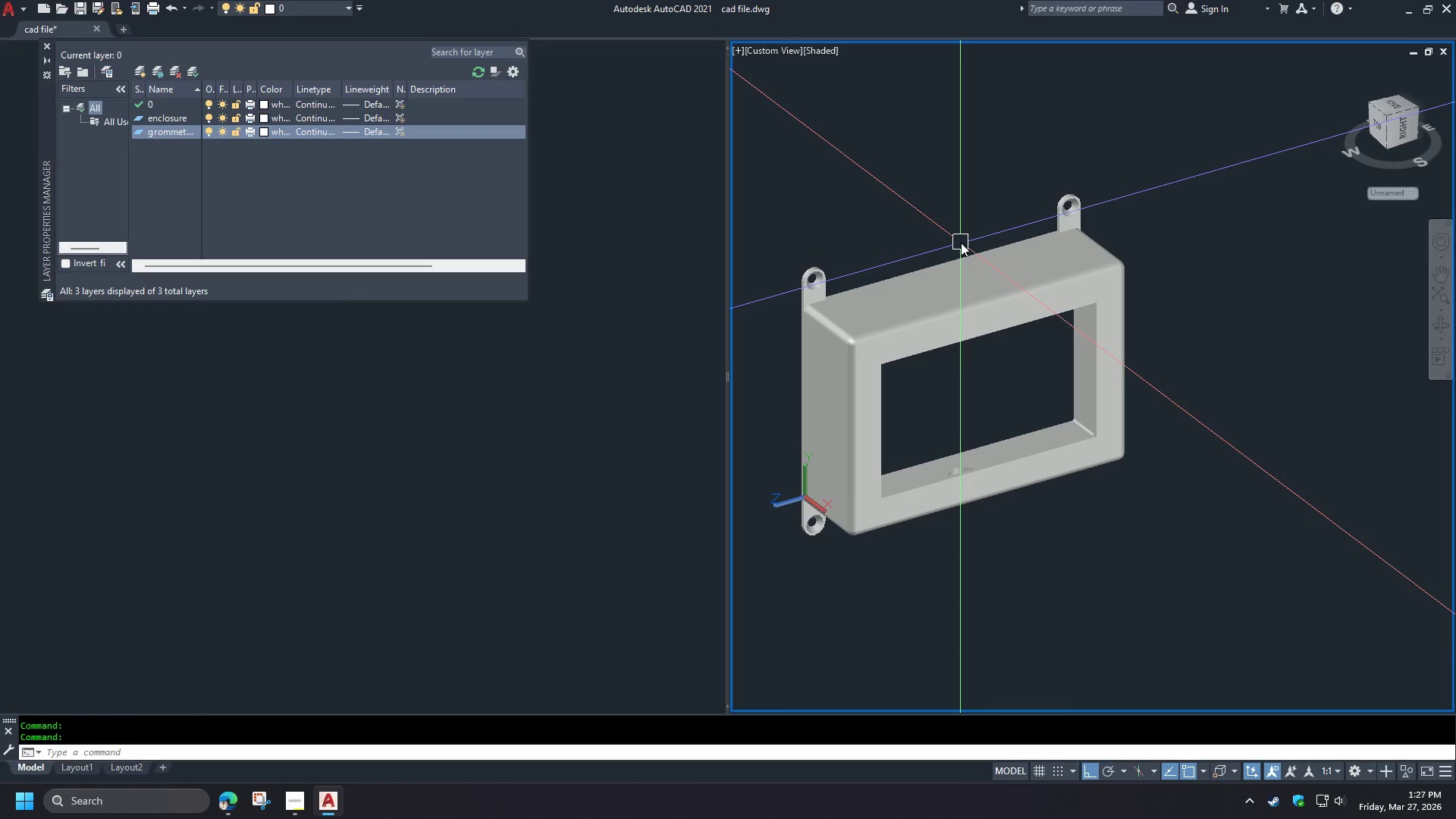 
hold_key(key=ShiftLeft, duration=1.53)
 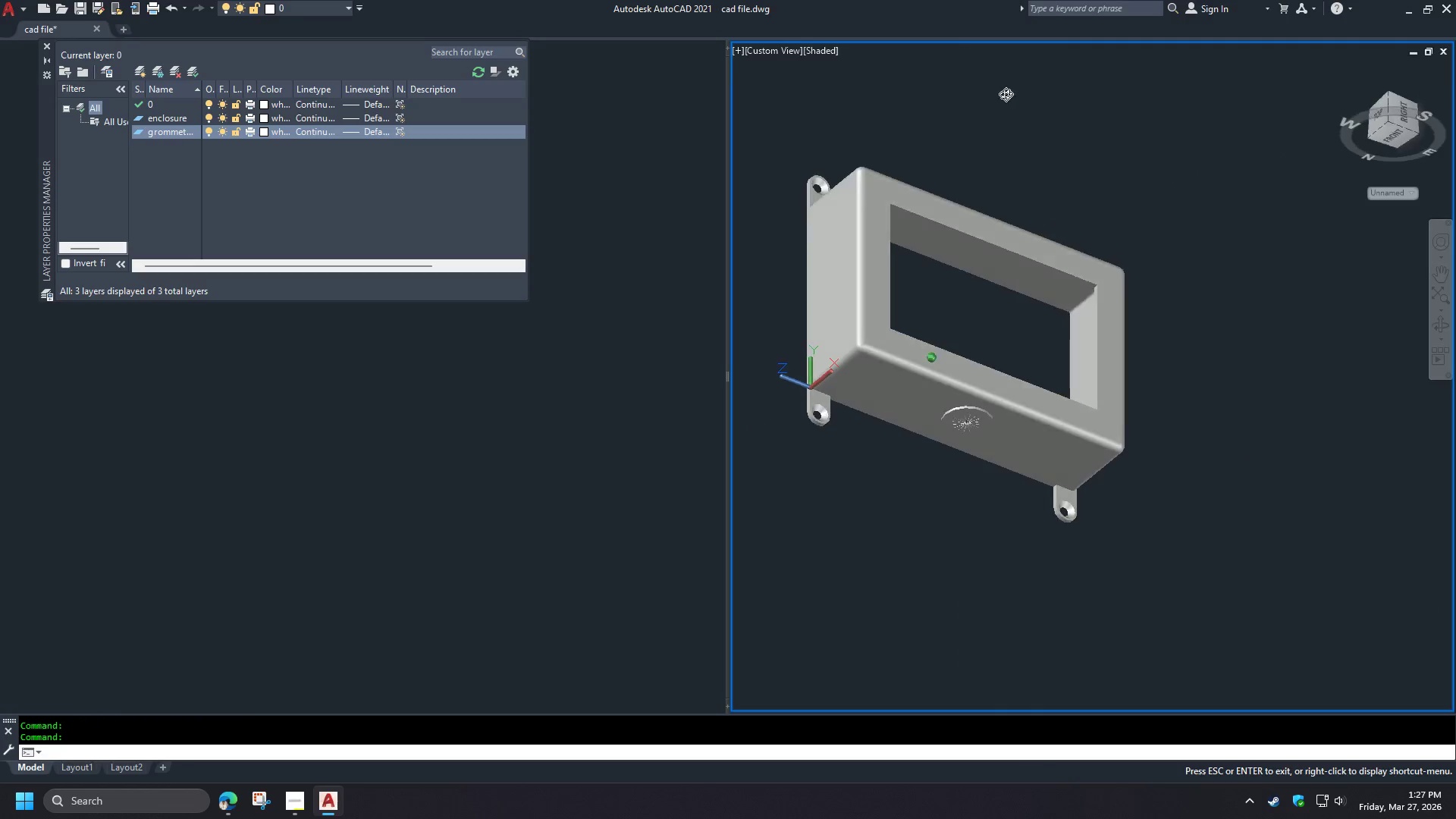 
hold_key(key=ShiftLeft, duration=1.31)
 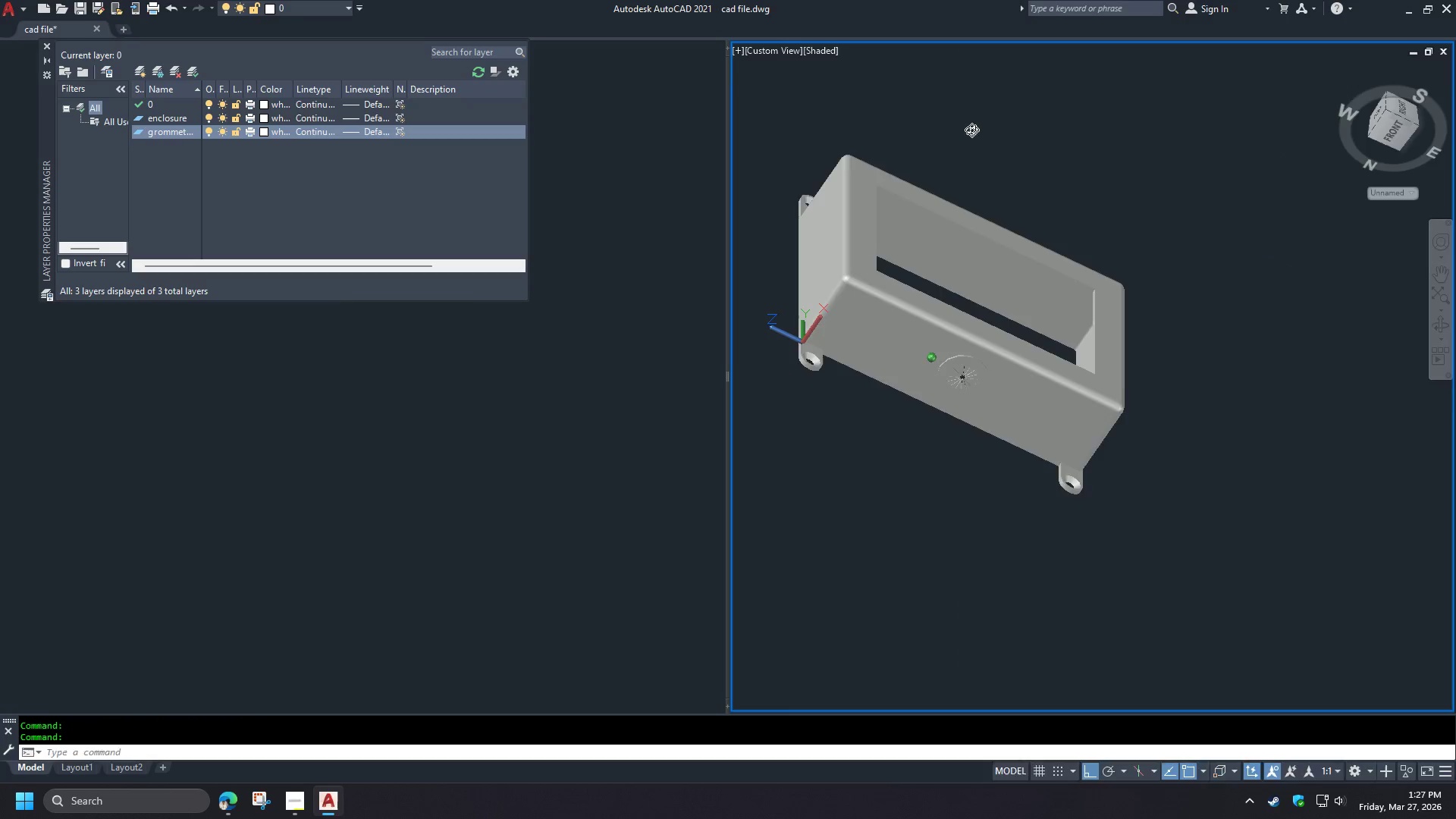 
hold_key(key=ShiftLeft, duration=1.5)
 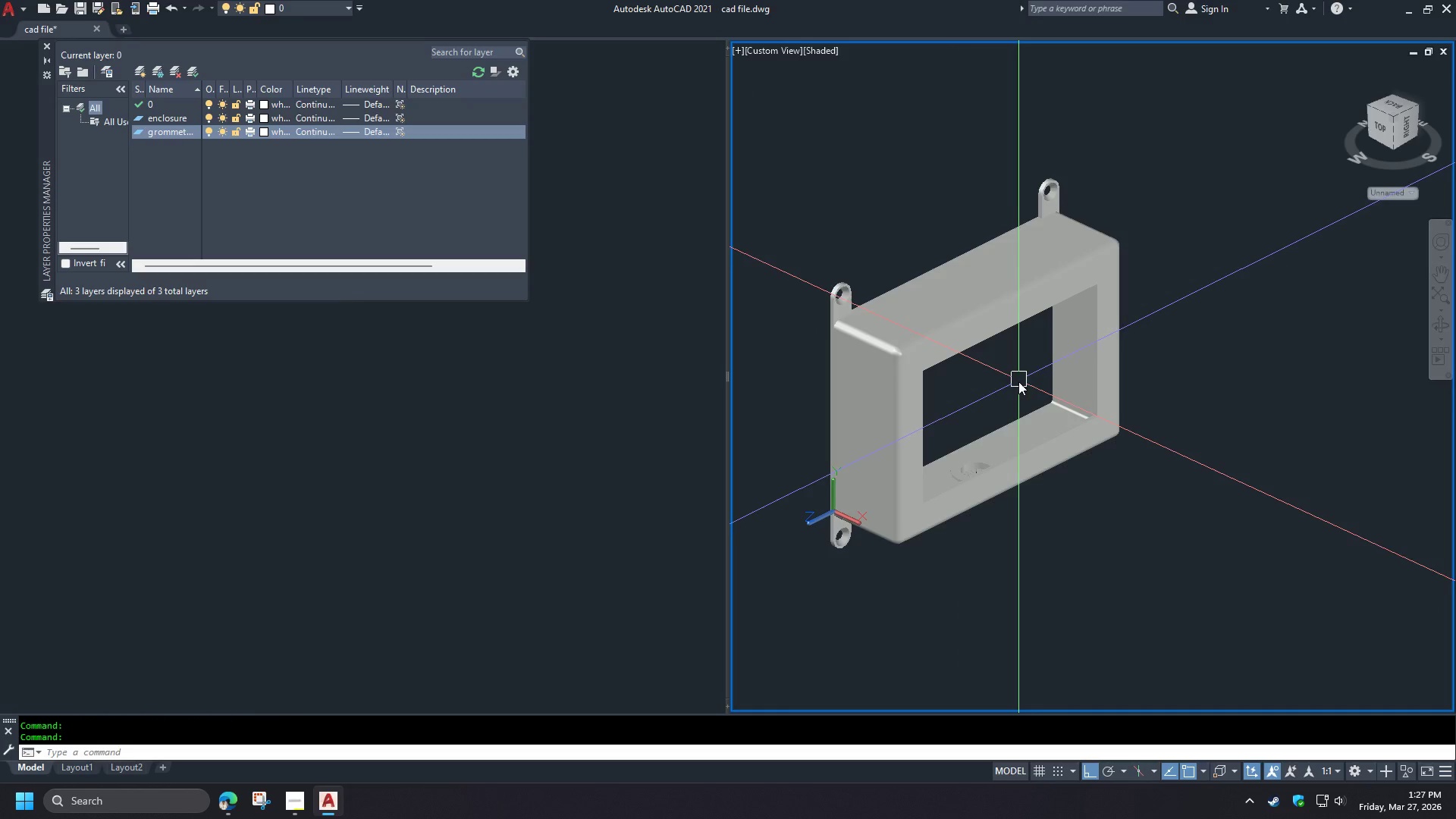 
hold_key(key=ShiftLeft, duration=0.53)
 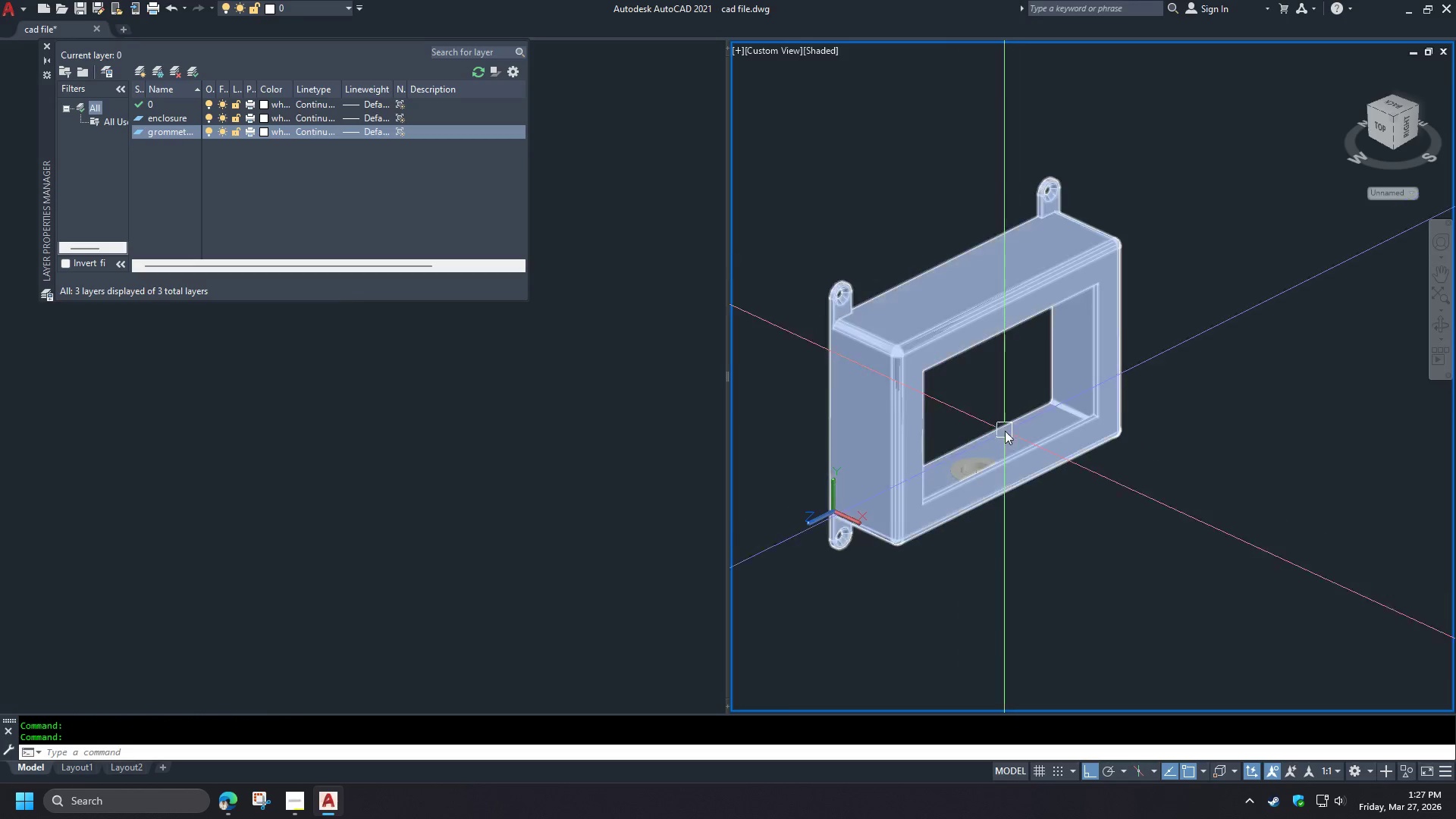 
scroll: coordinate [987, 473], scroll_direction: up, amount: 3.0
 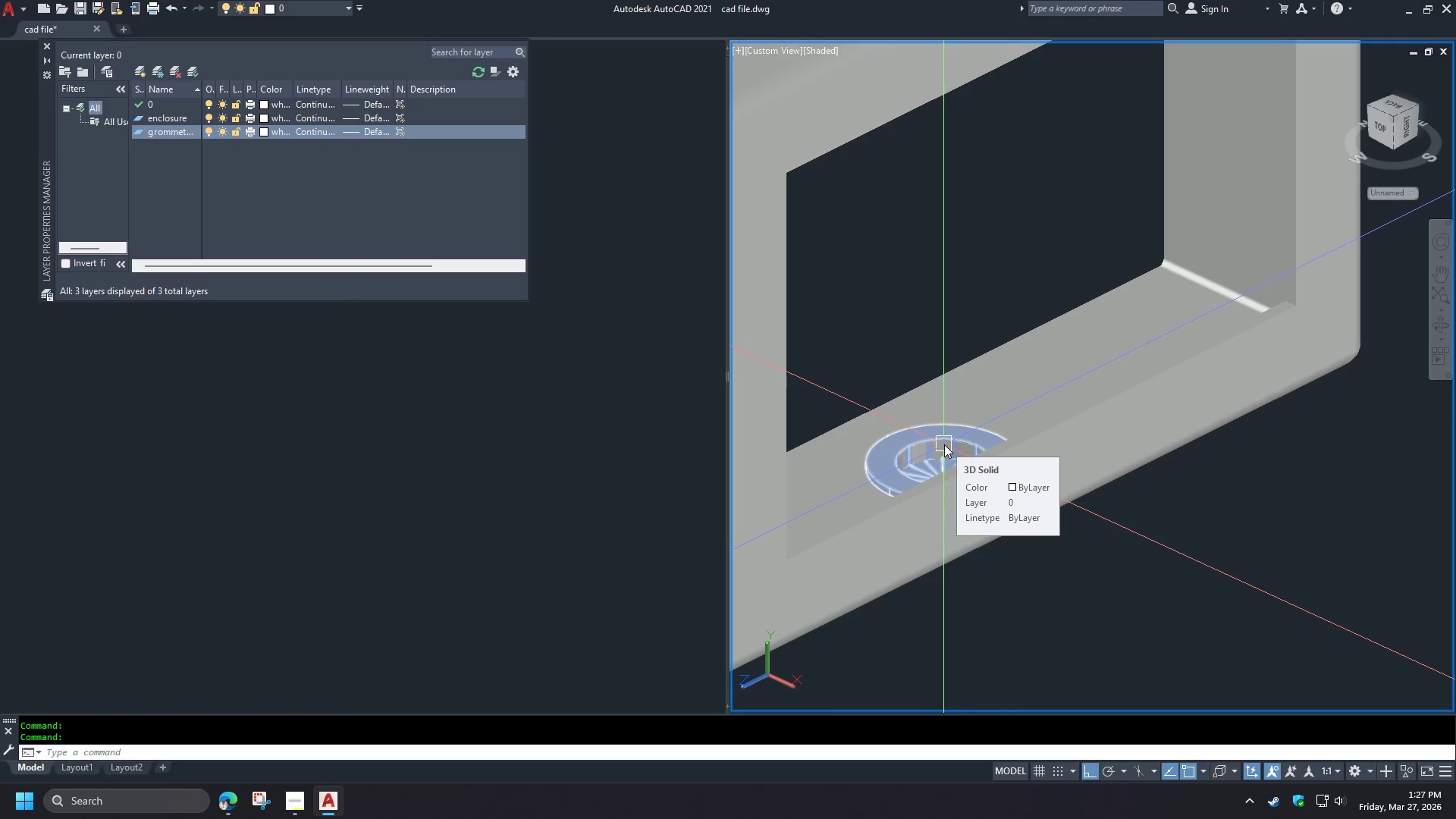 
scroll: coordinate [945, 444], scroll_direction: down, amount: 3.0
 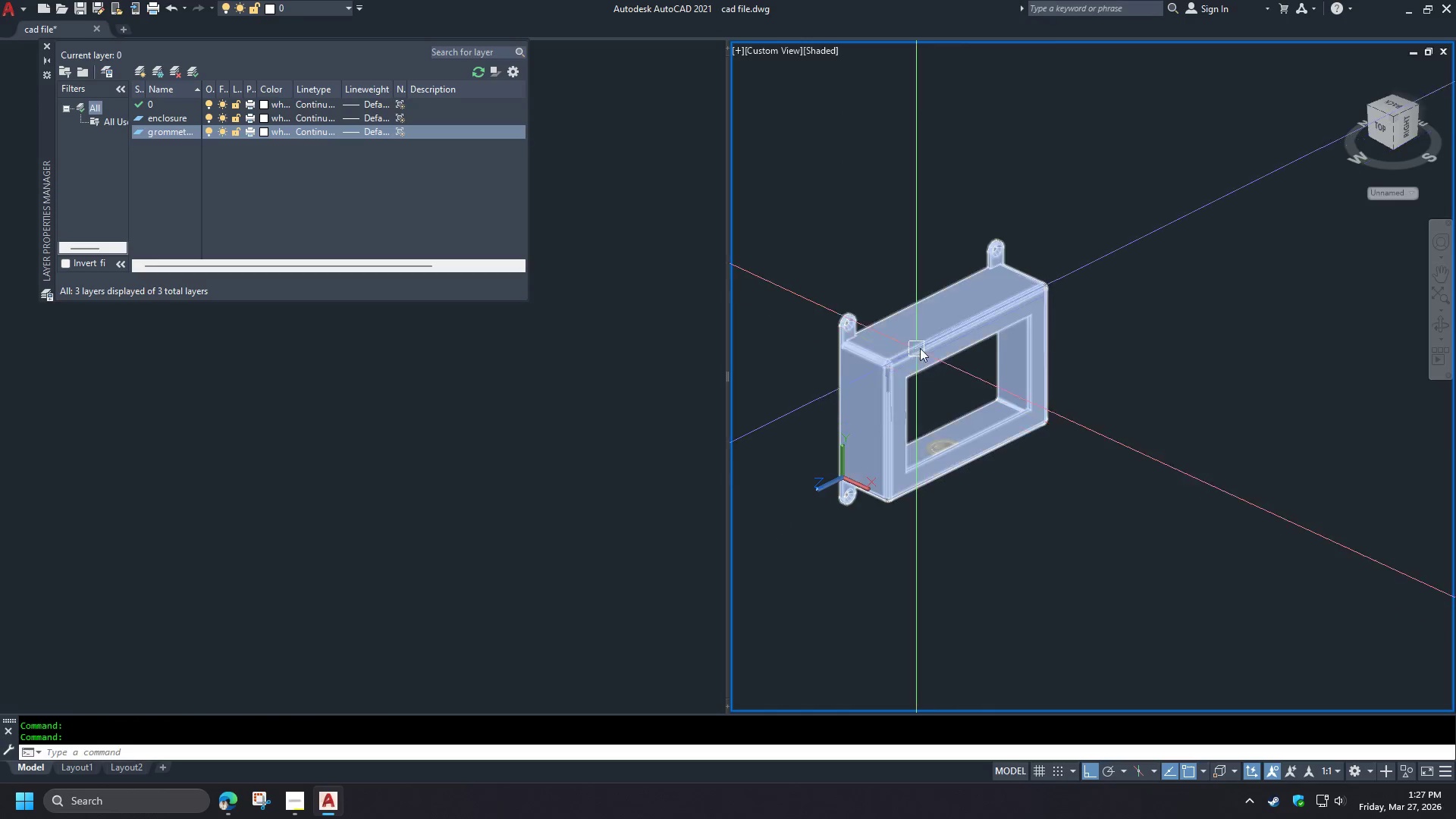 
hold_key(key=ShiftLeft, duration=1.52)
 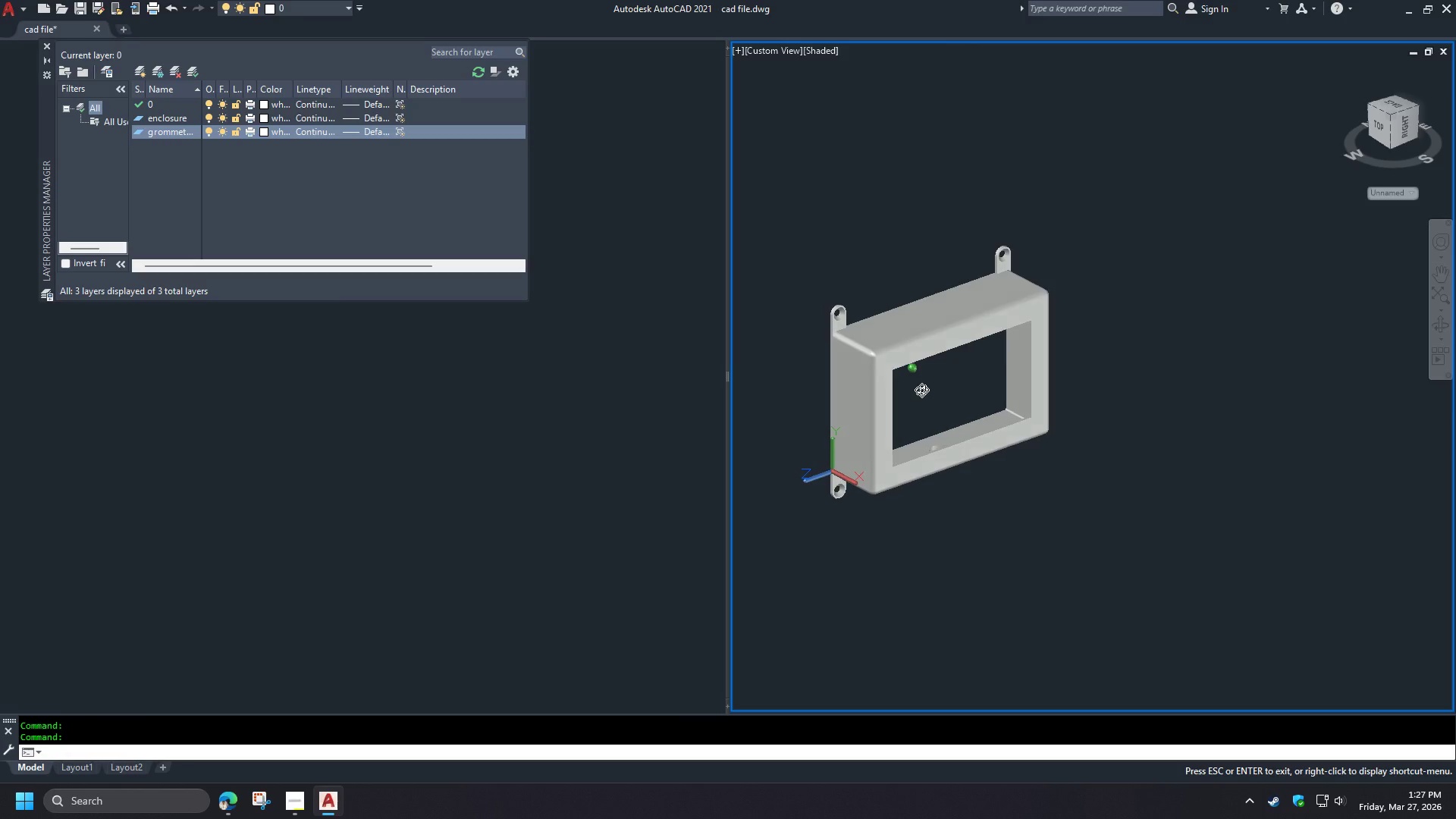 
hold_key(key=ShiftLeft, duration=0.94)
 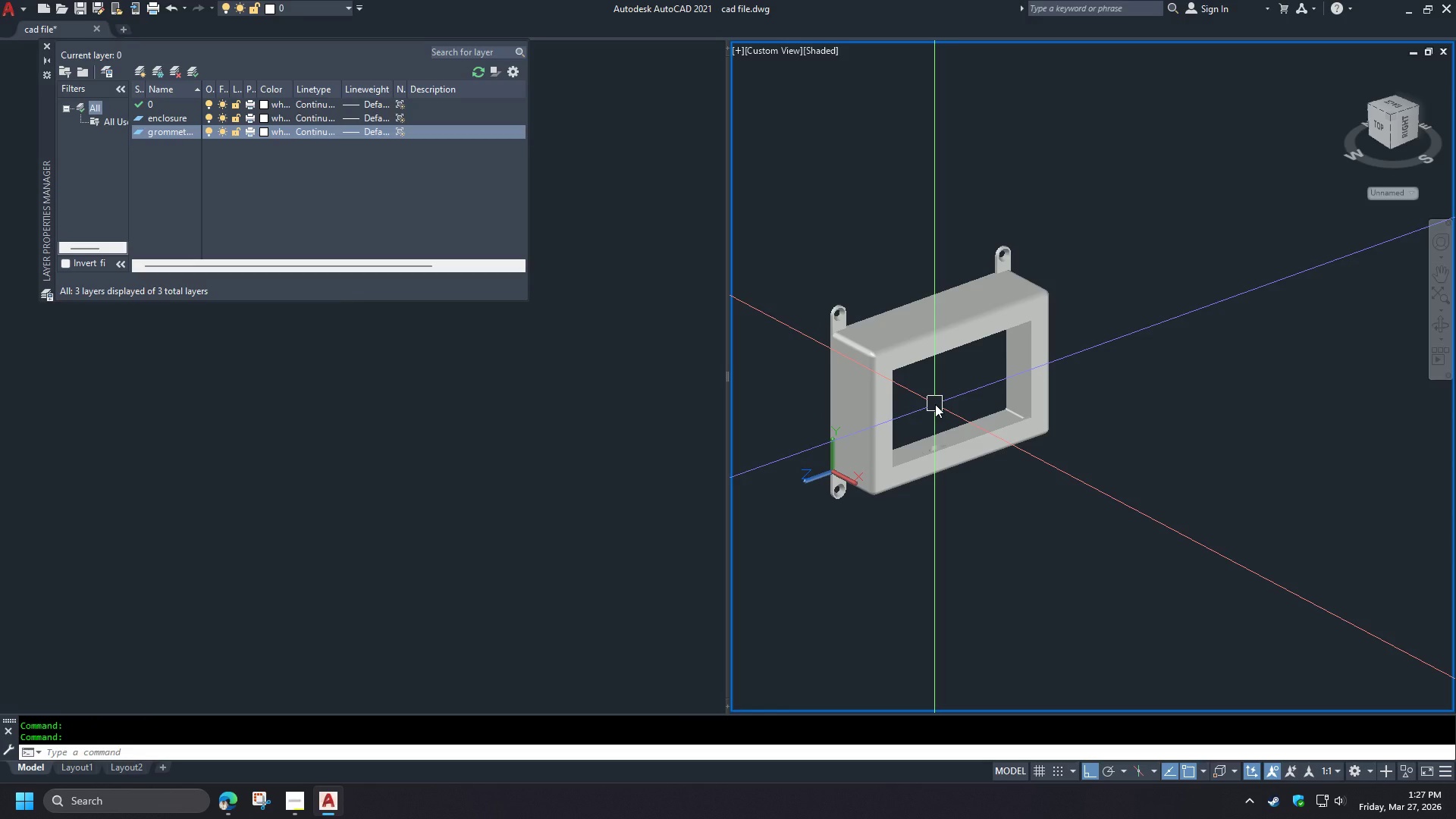 
scroll: coordinate [952, 312], scroll_direction: up, amount: 5.0
 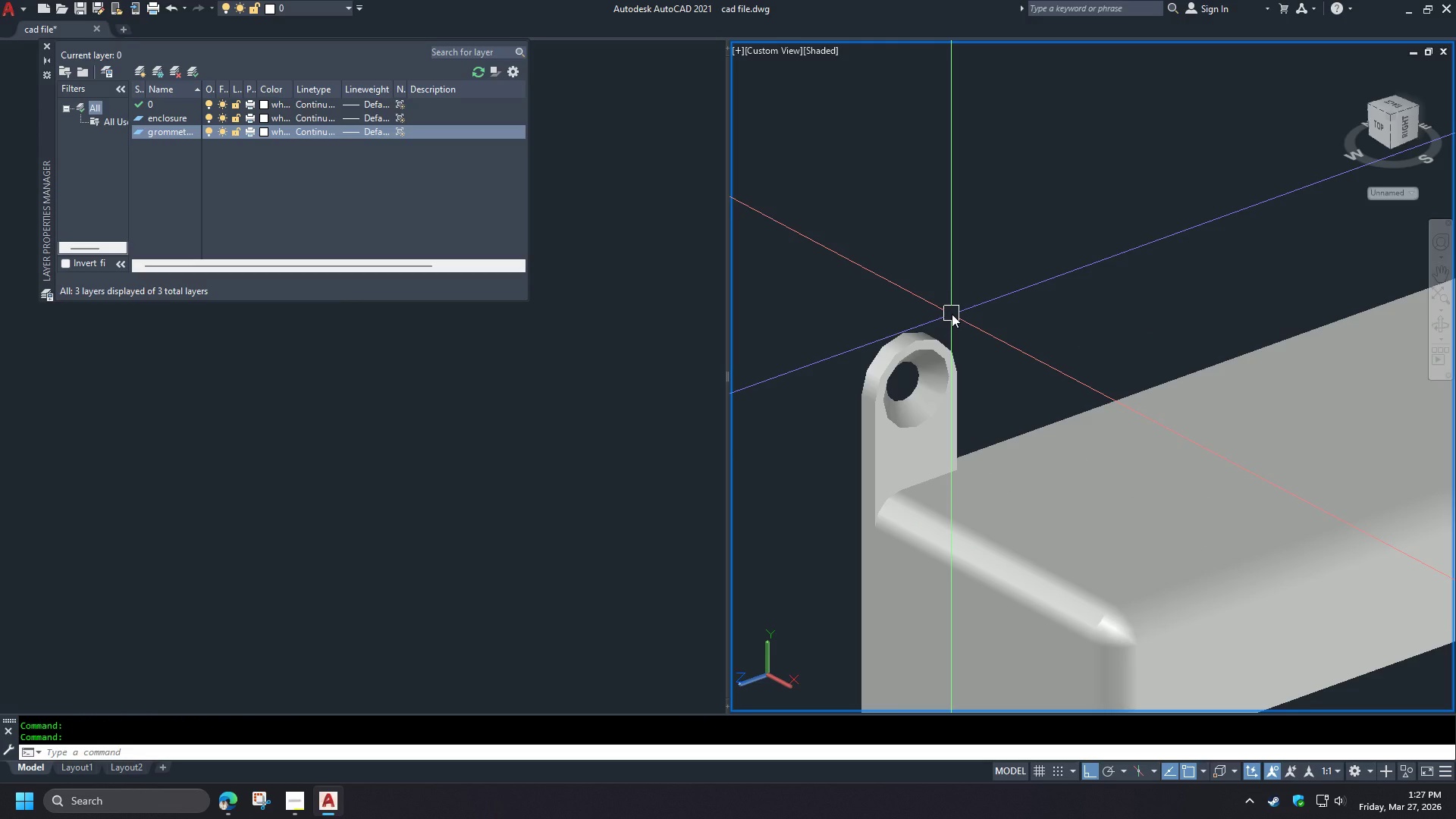 
type(vs 2 )
 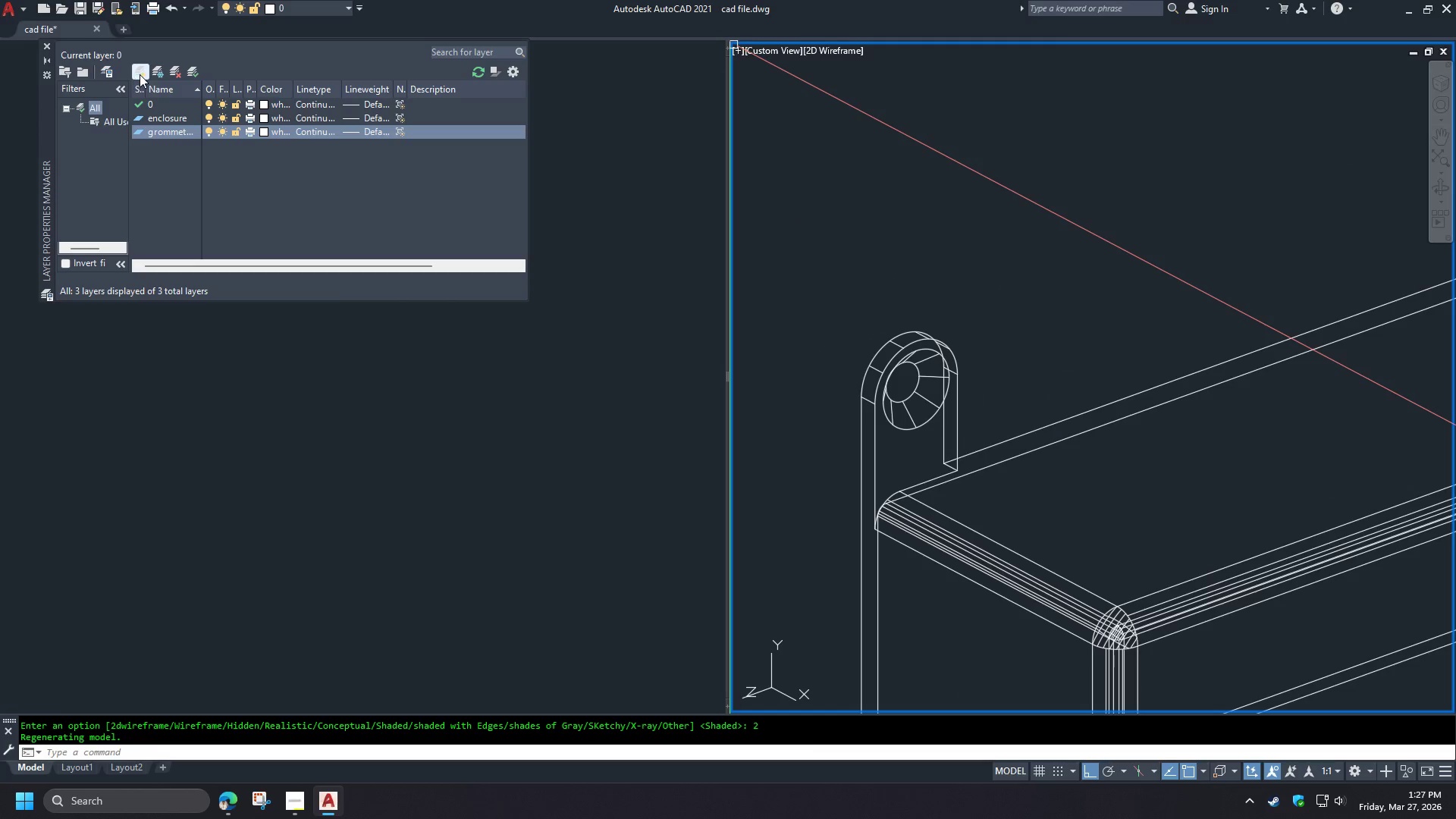 
left_click([140, 74])
 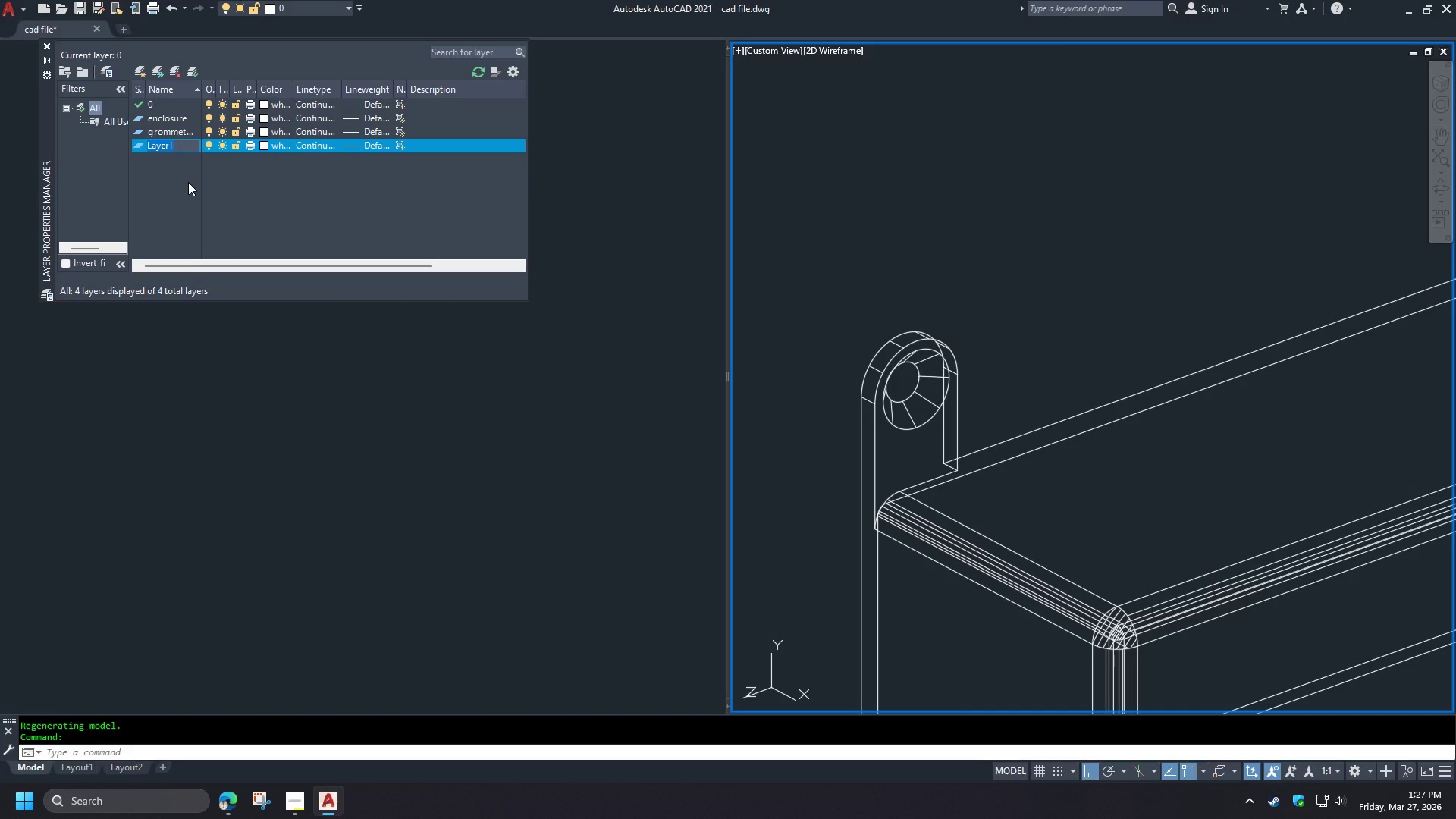 
type(hardware)
 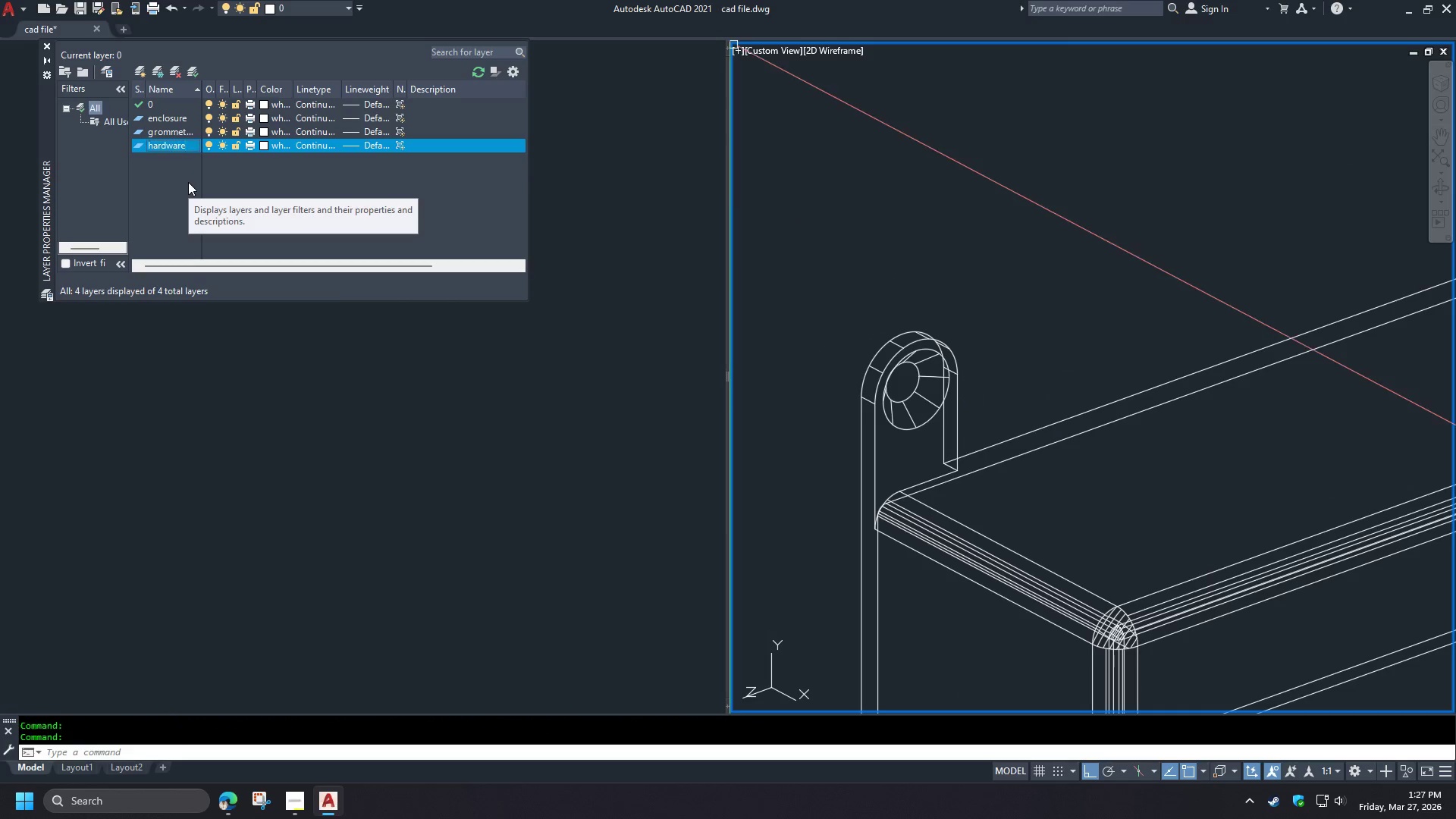 
key(Enter)
 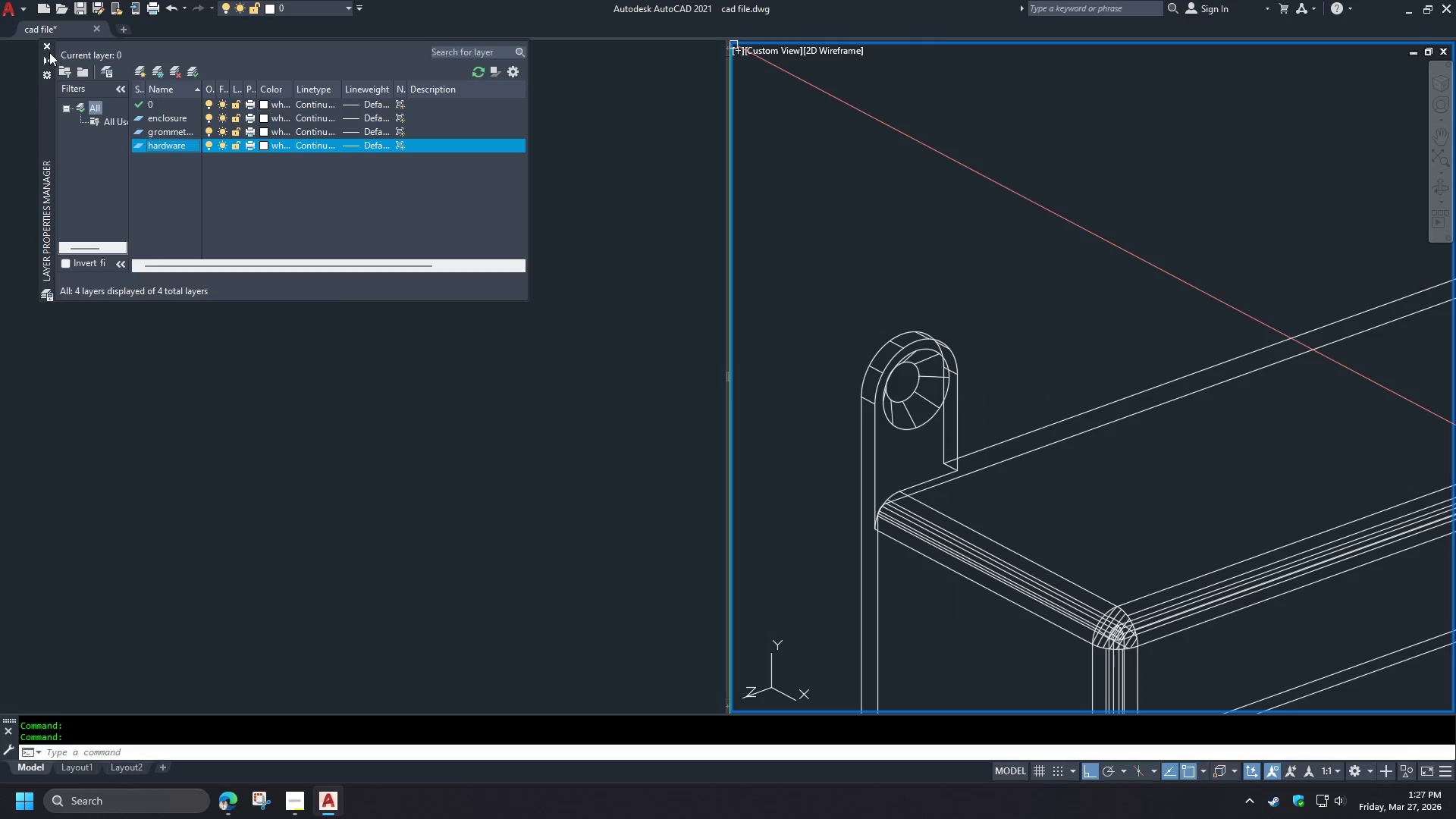 
left_click([46, 47])
 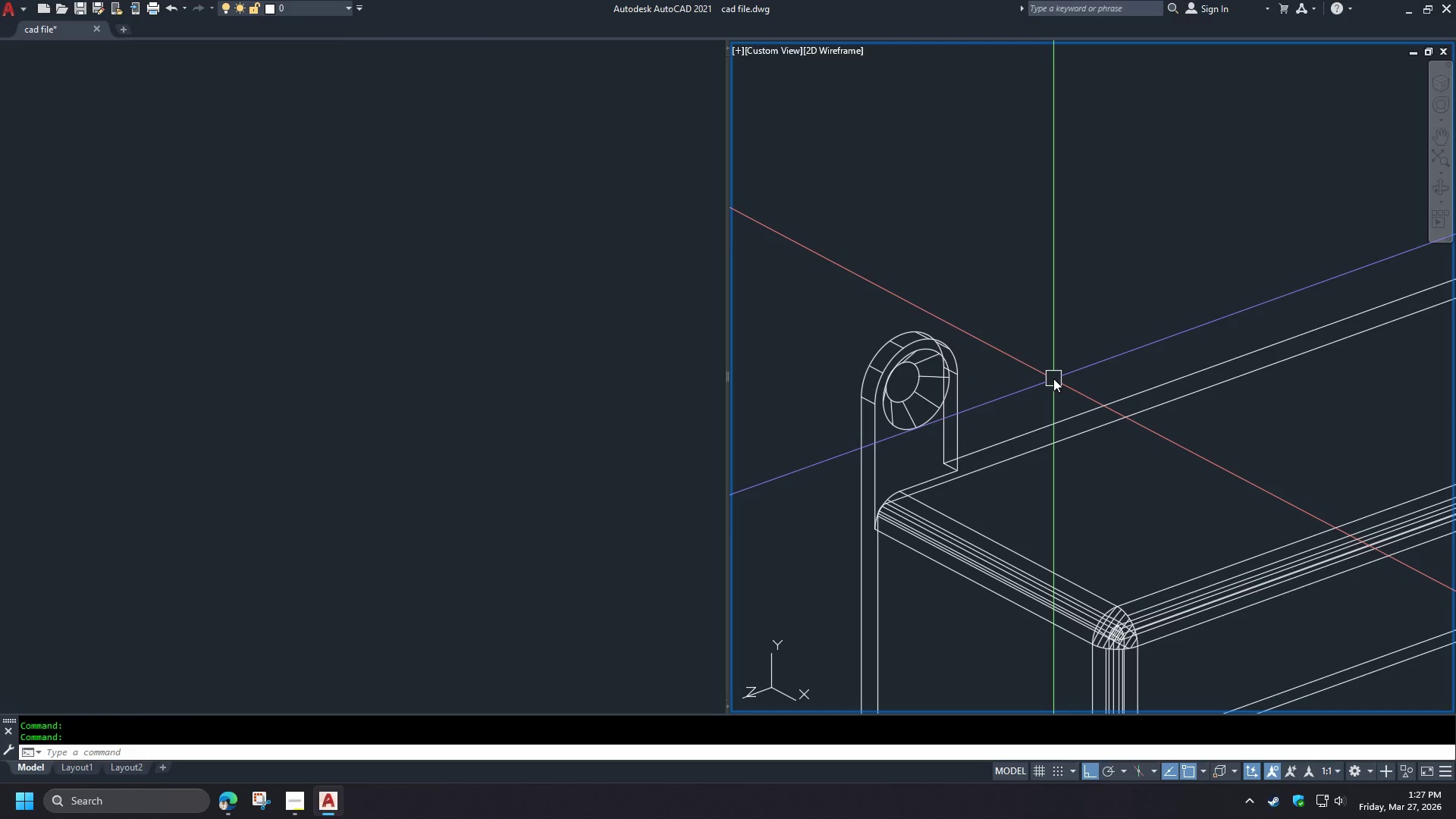 
key(Escape)
 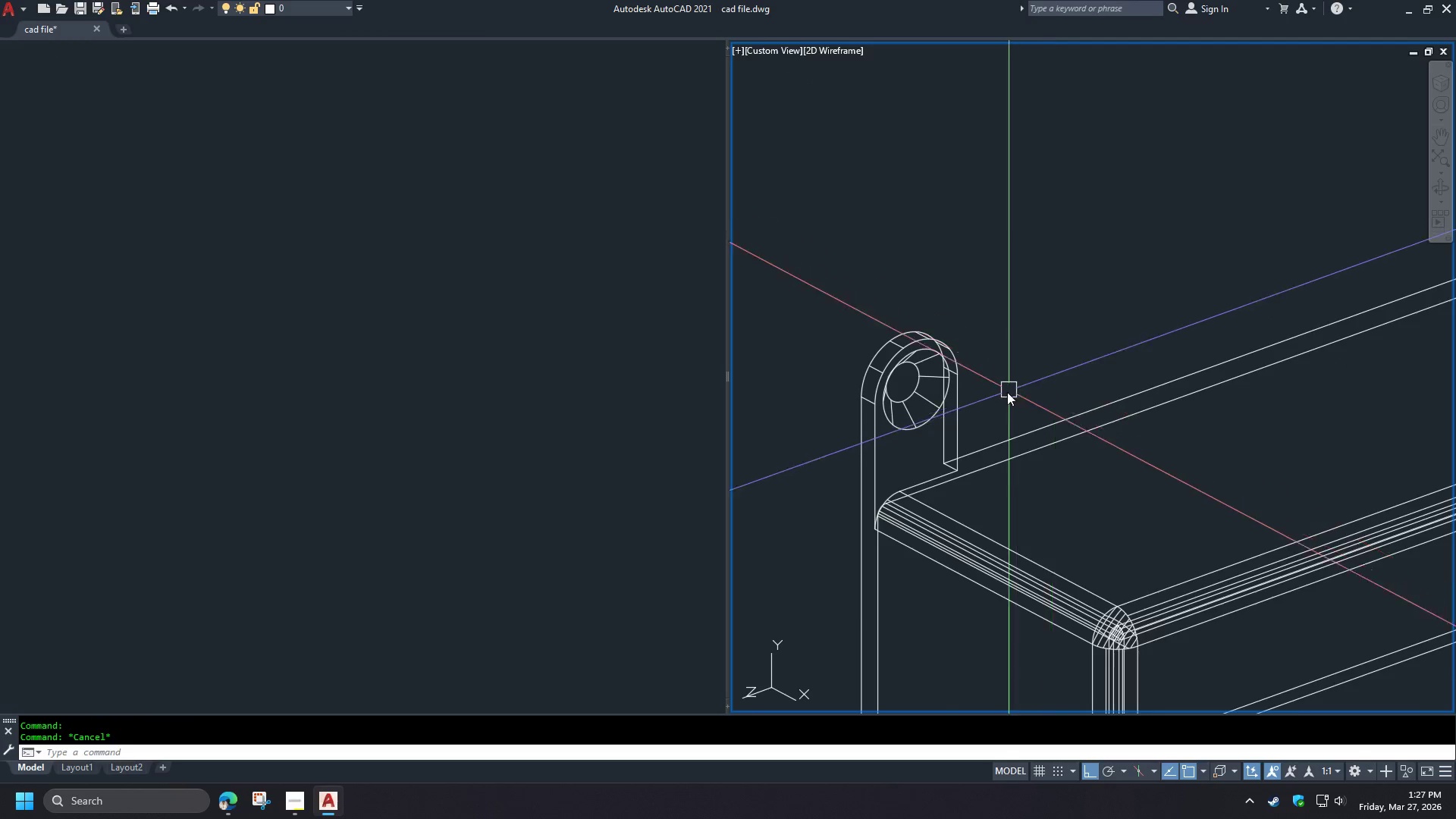 
scroll: coordinate [868, 449], scroll_direction: up, amount: 4.0
 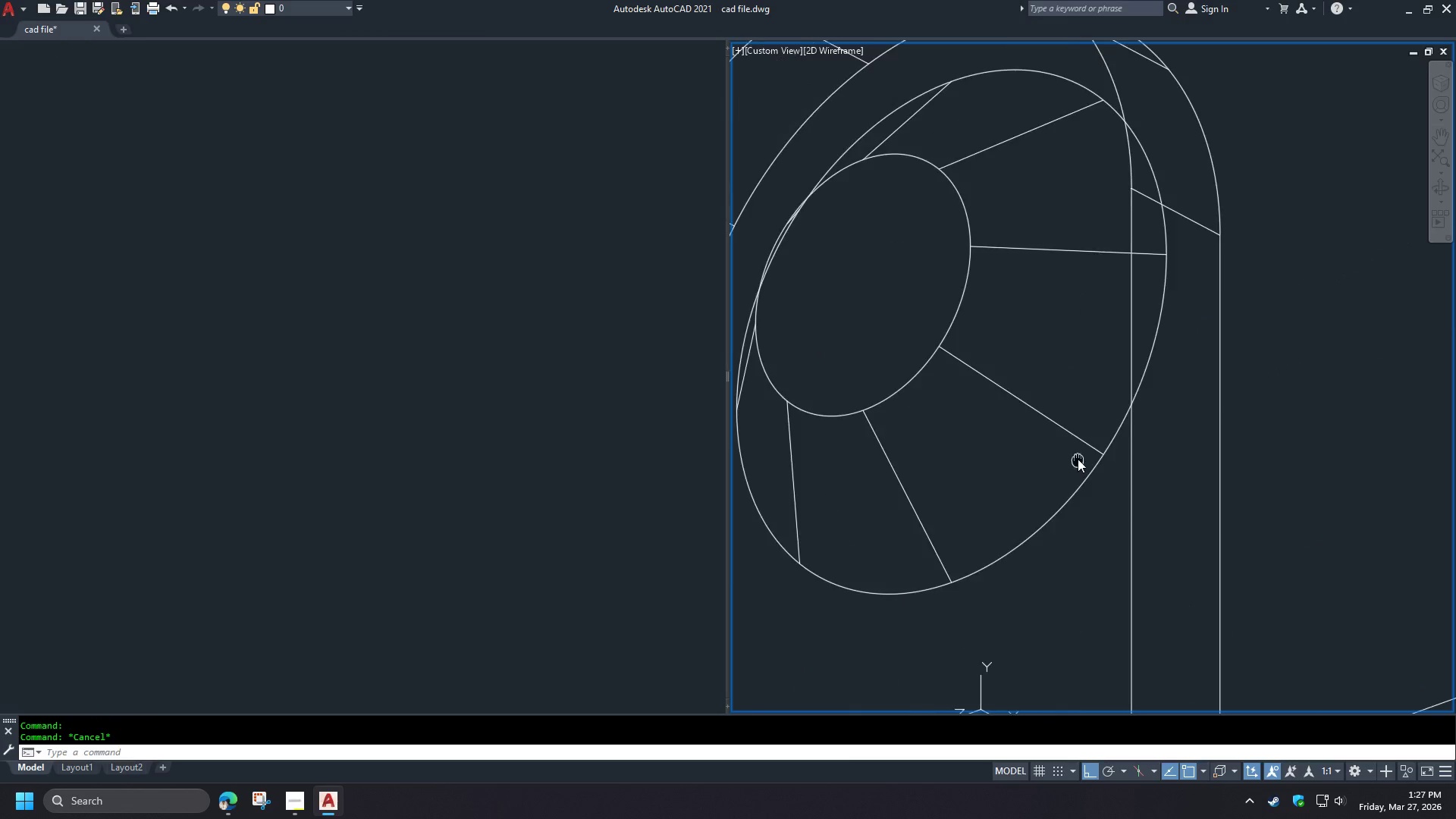 
key(C)
 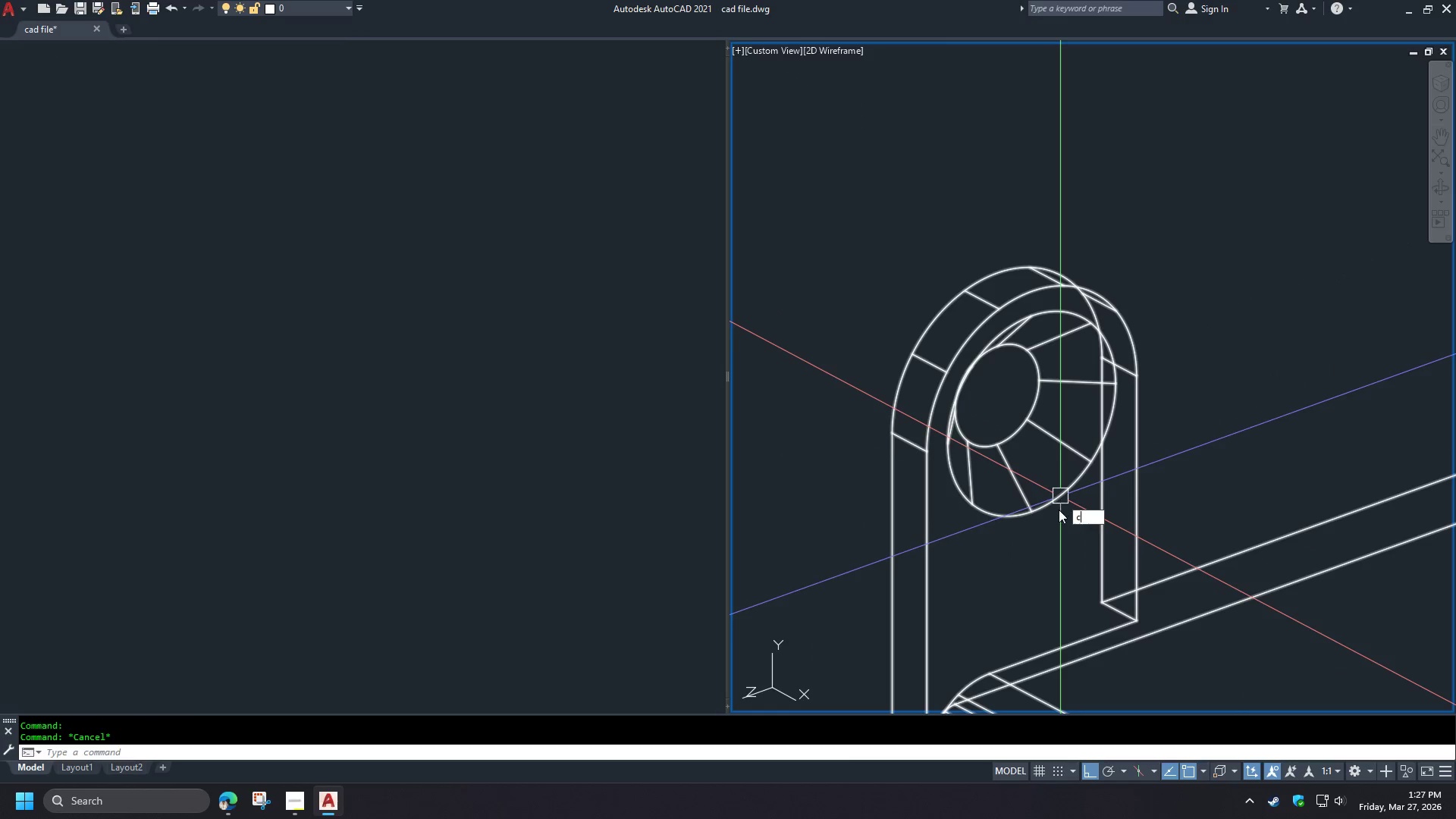 
key(Space)
 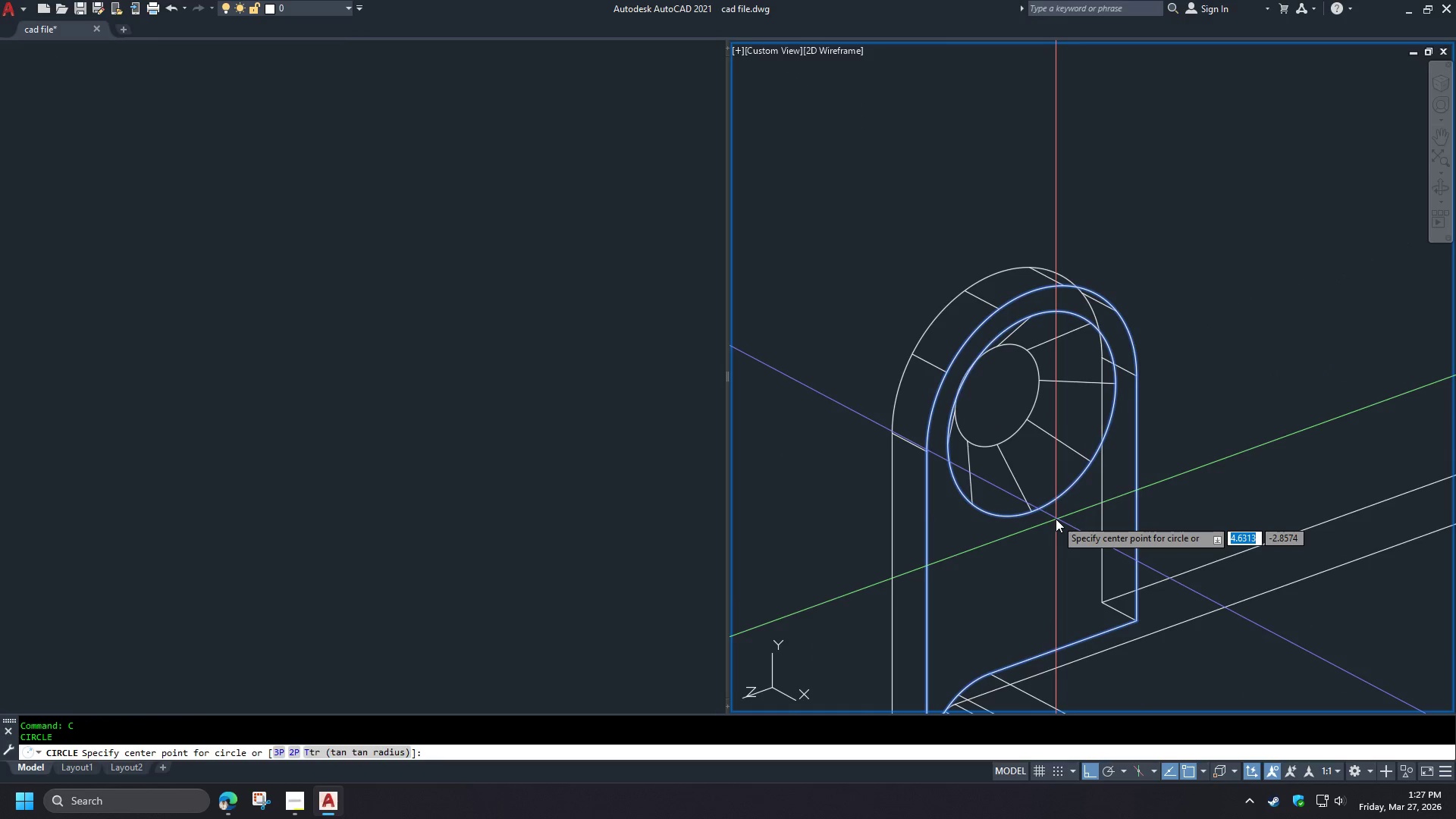 
scroll: coordinate [1082, 466], scroll_direction: down, amount: 2.0
 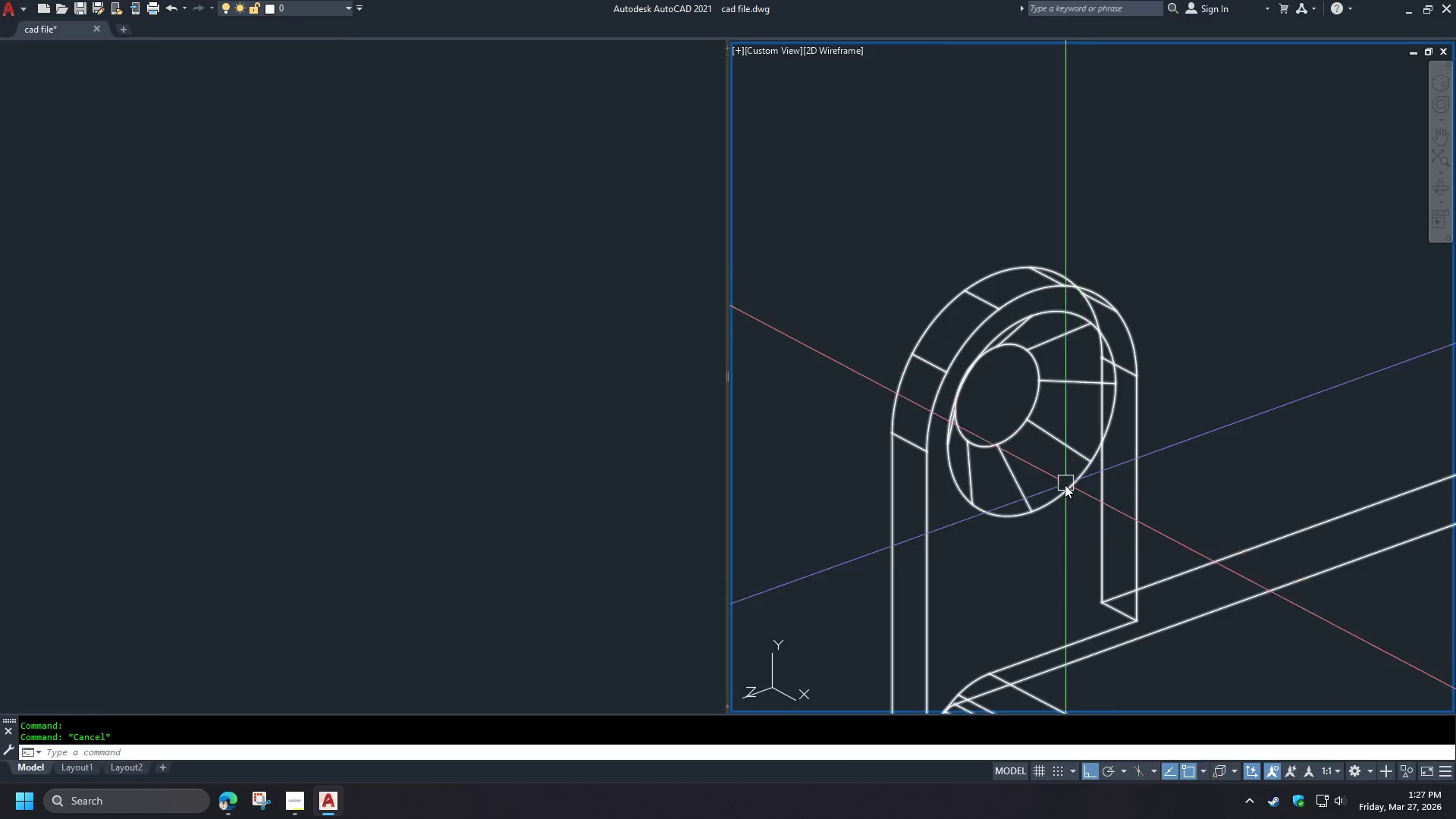 
type(cen )
 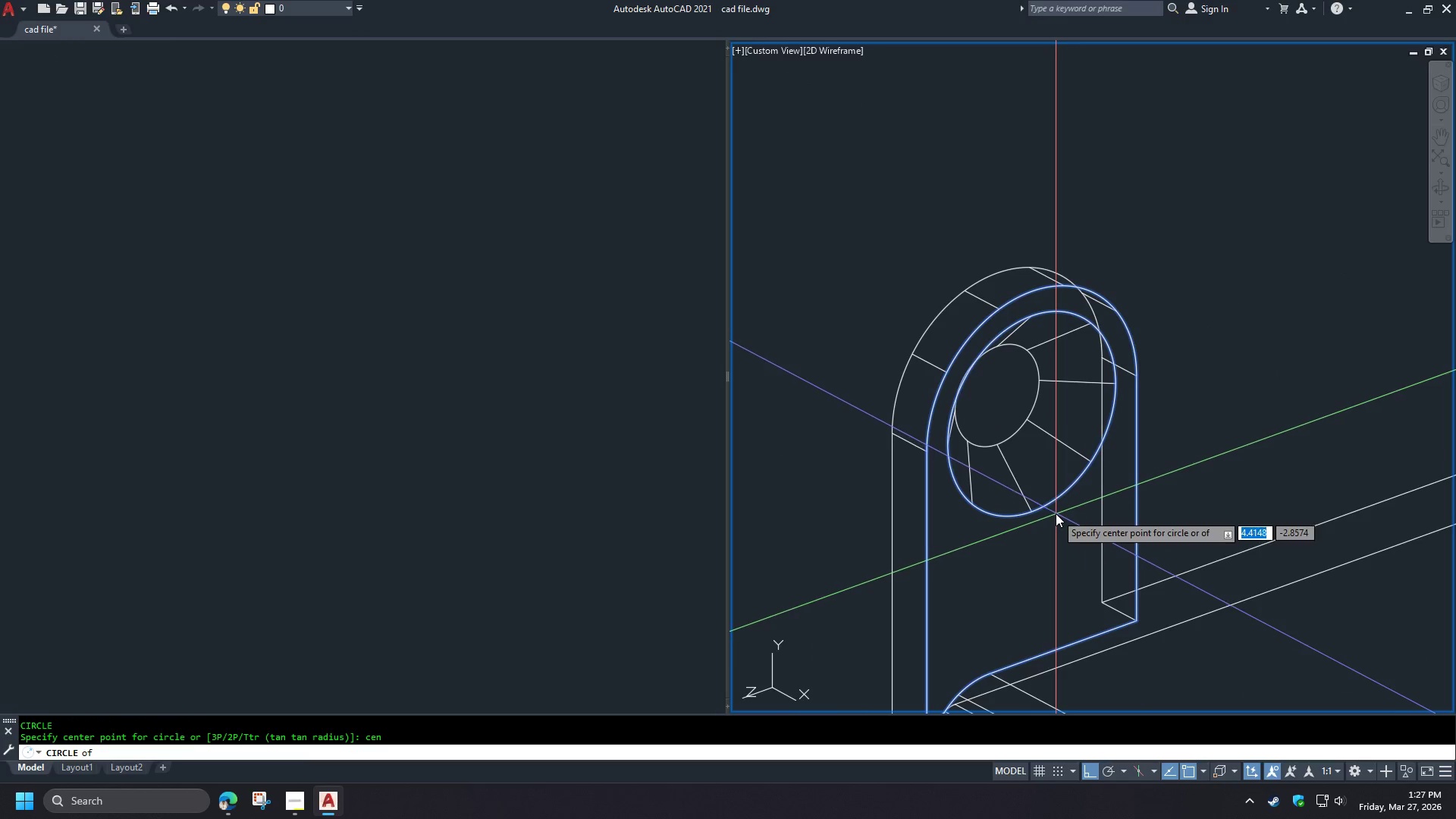 
left_click([1056, 512])
 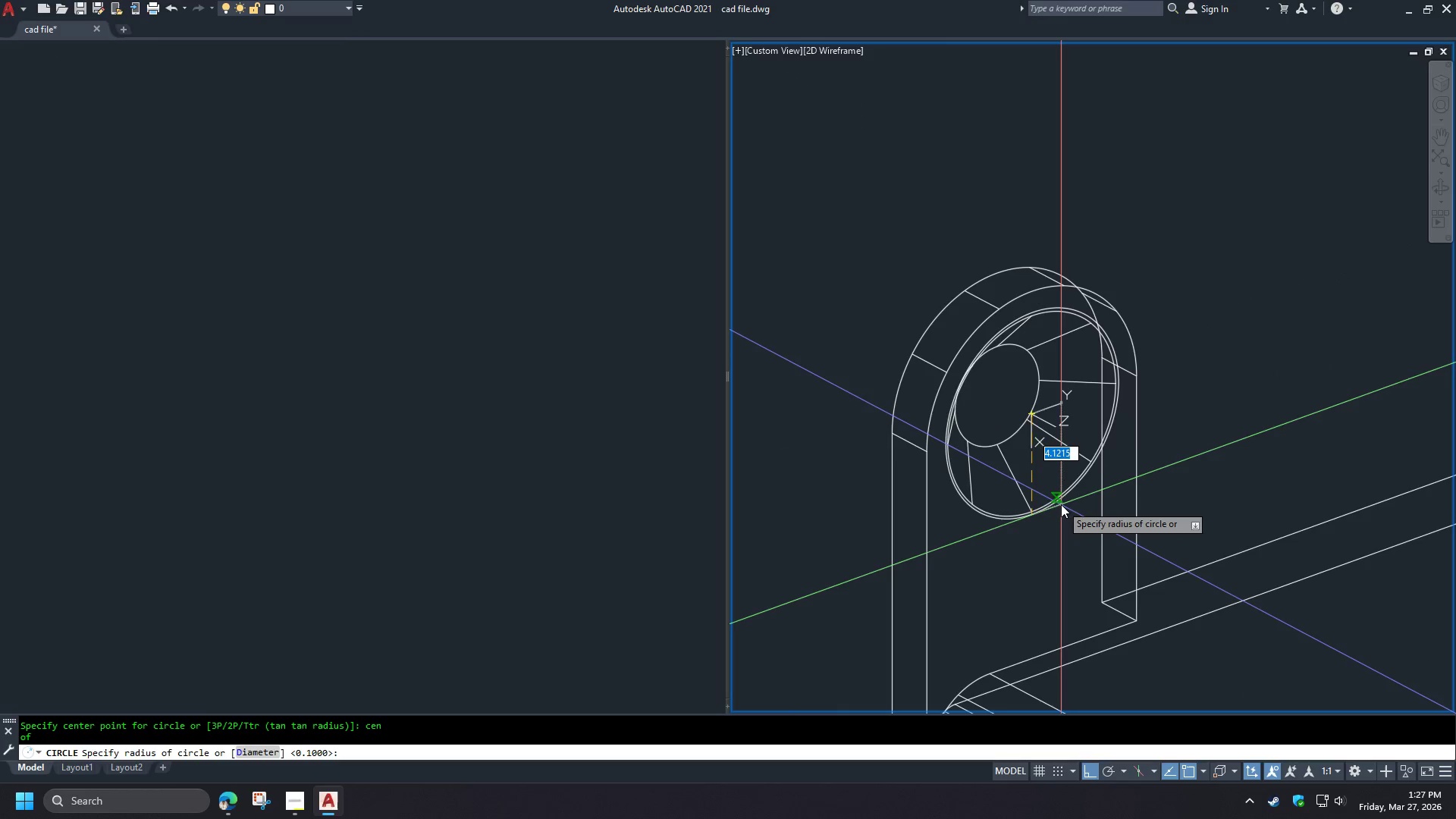 
left_click([1061, 504])
 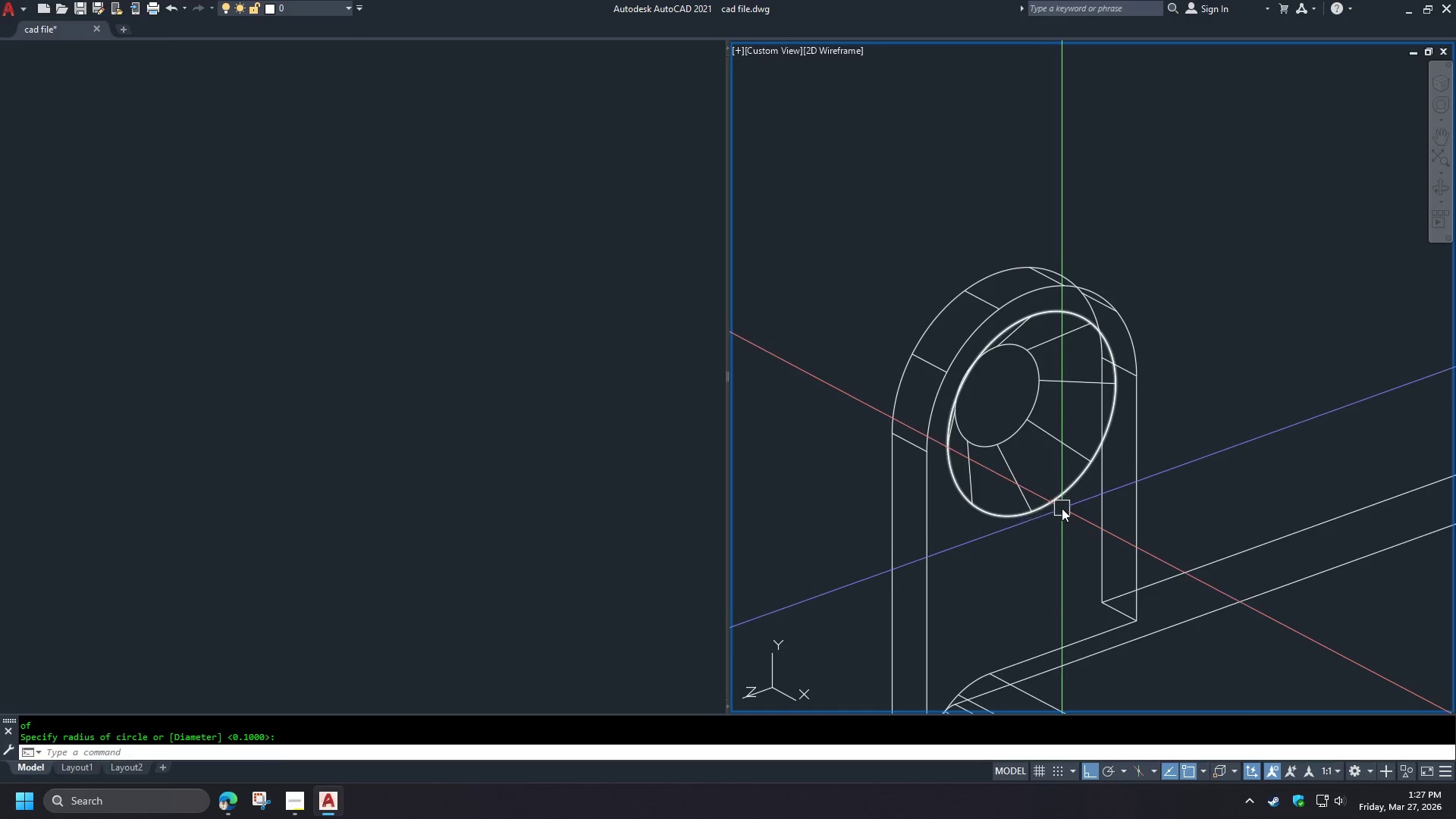 
type(ext )
 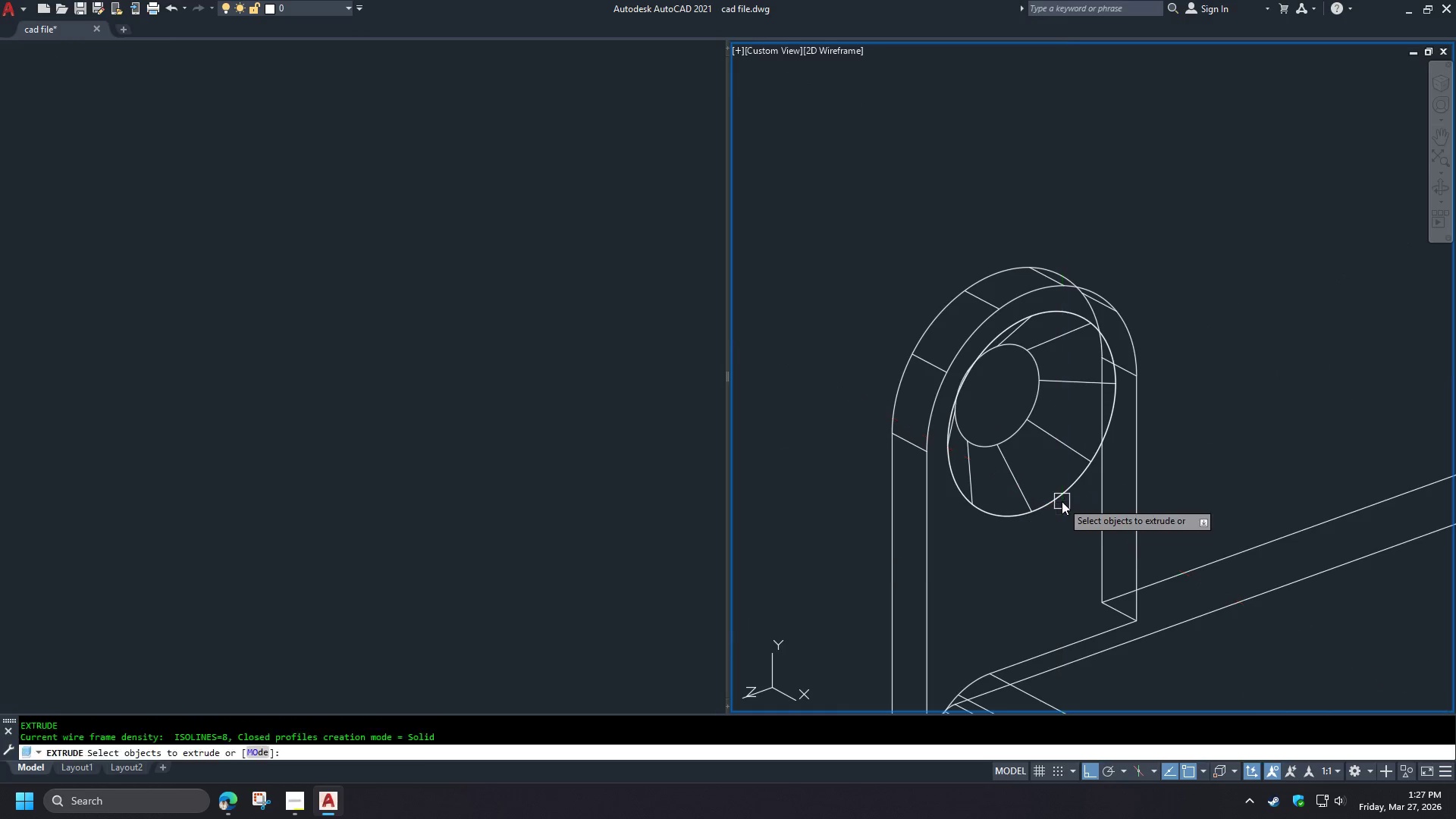 
left_click([1062, 501])
 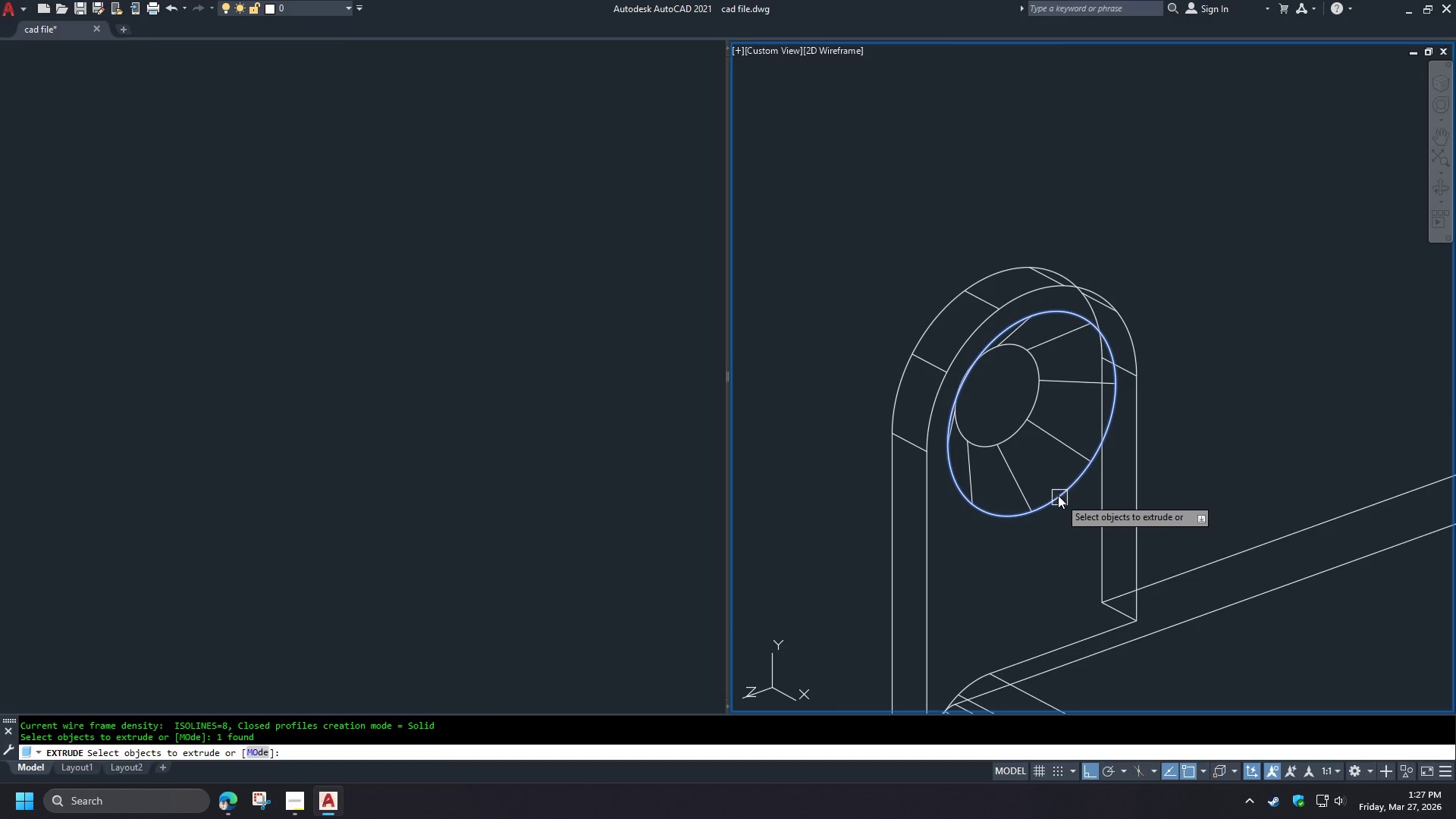 
key(Space)
 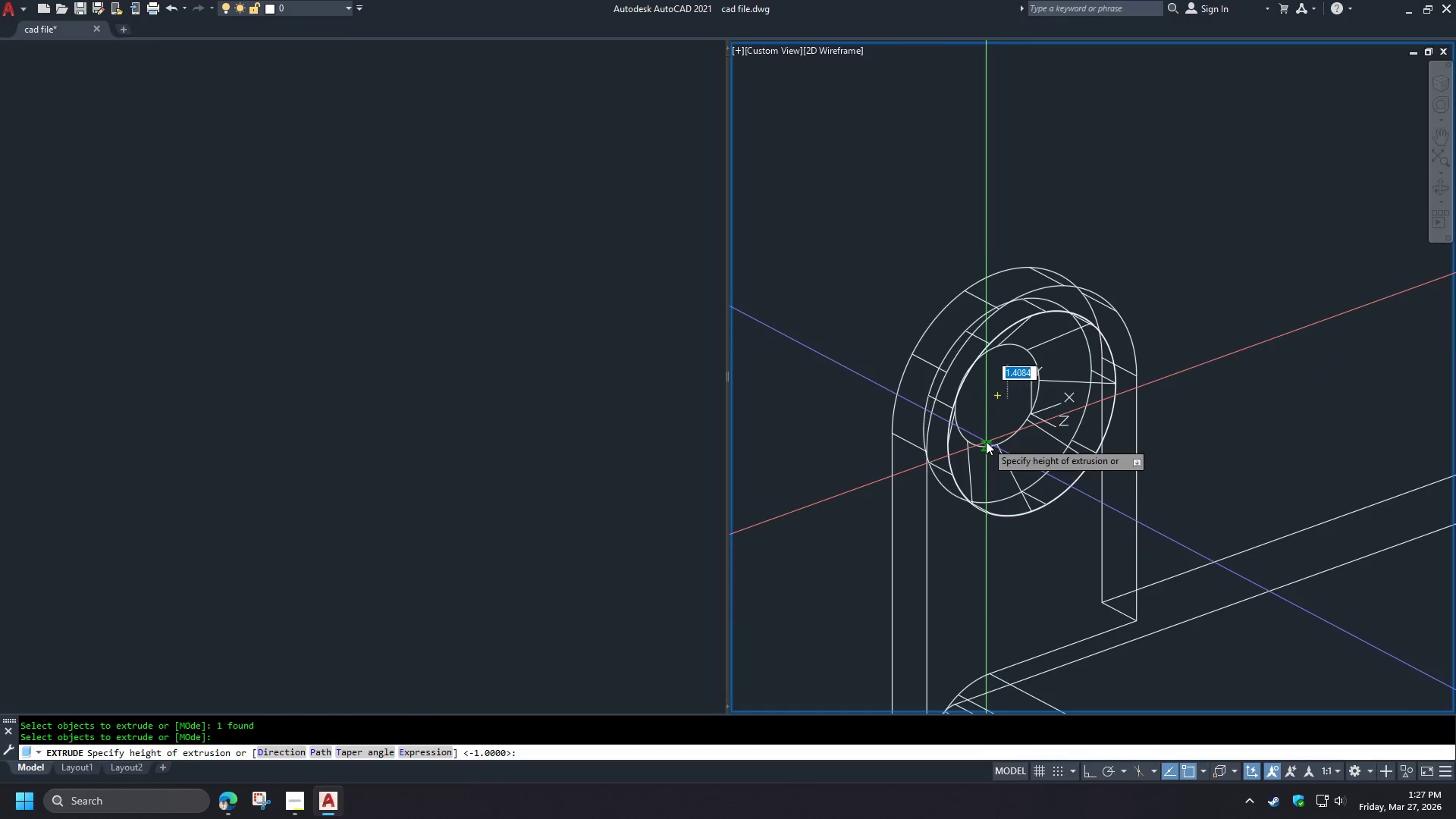 
left_click([986, 441])
 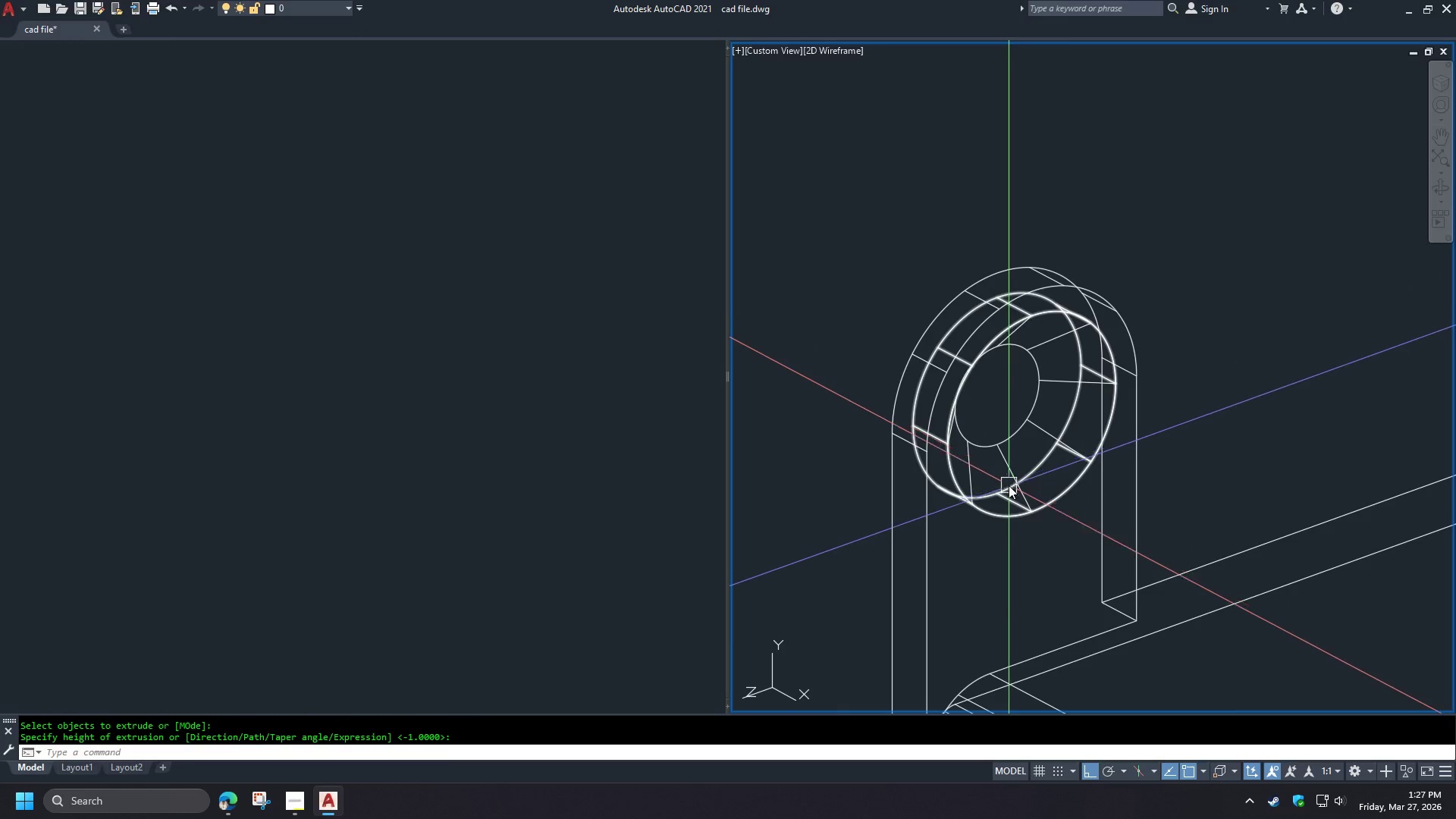 
hold_key(key=ShiftLeft, duration=1.52)
 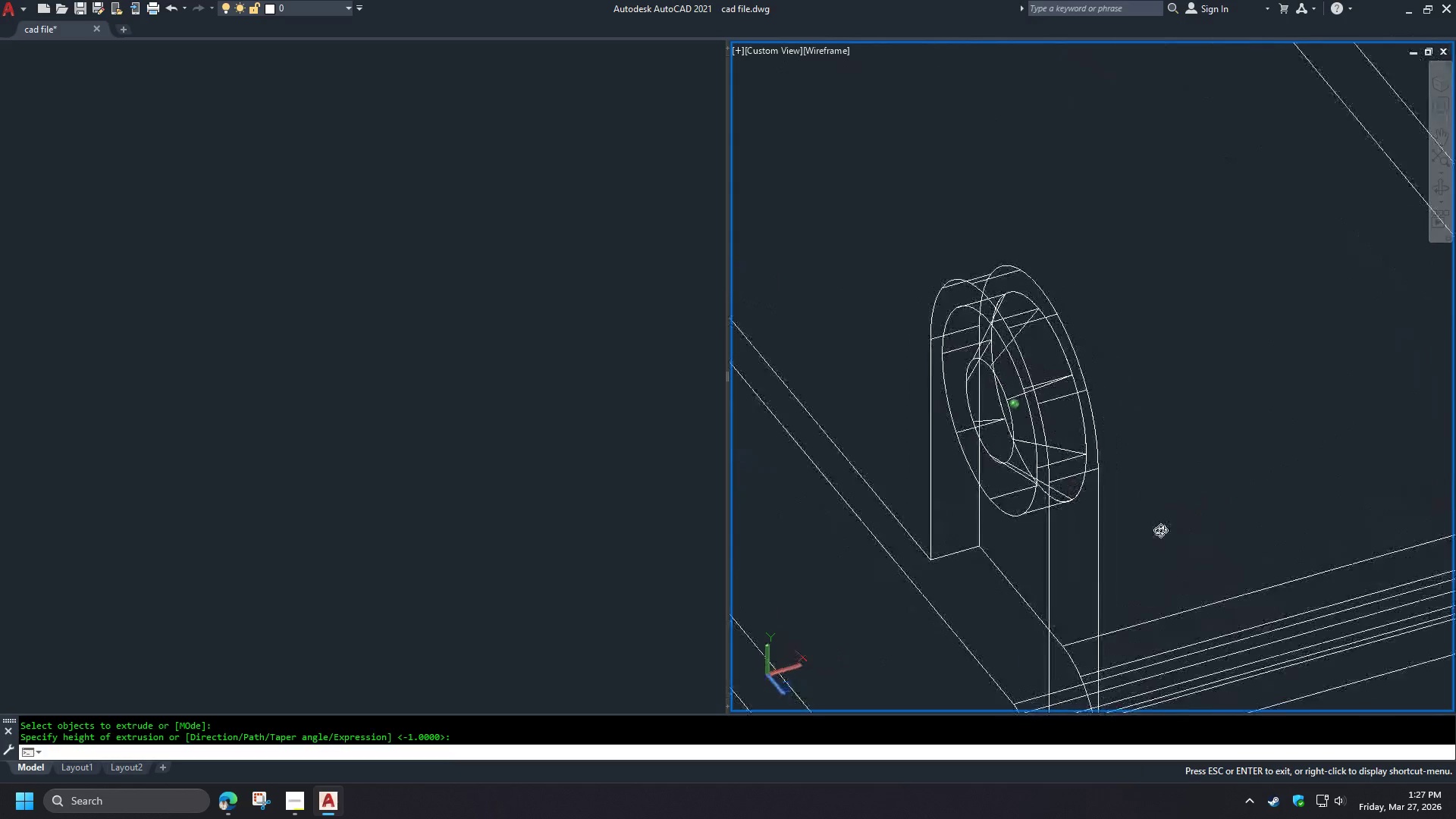 
hold_key(key=ShiftLeft, duration=1.47)
 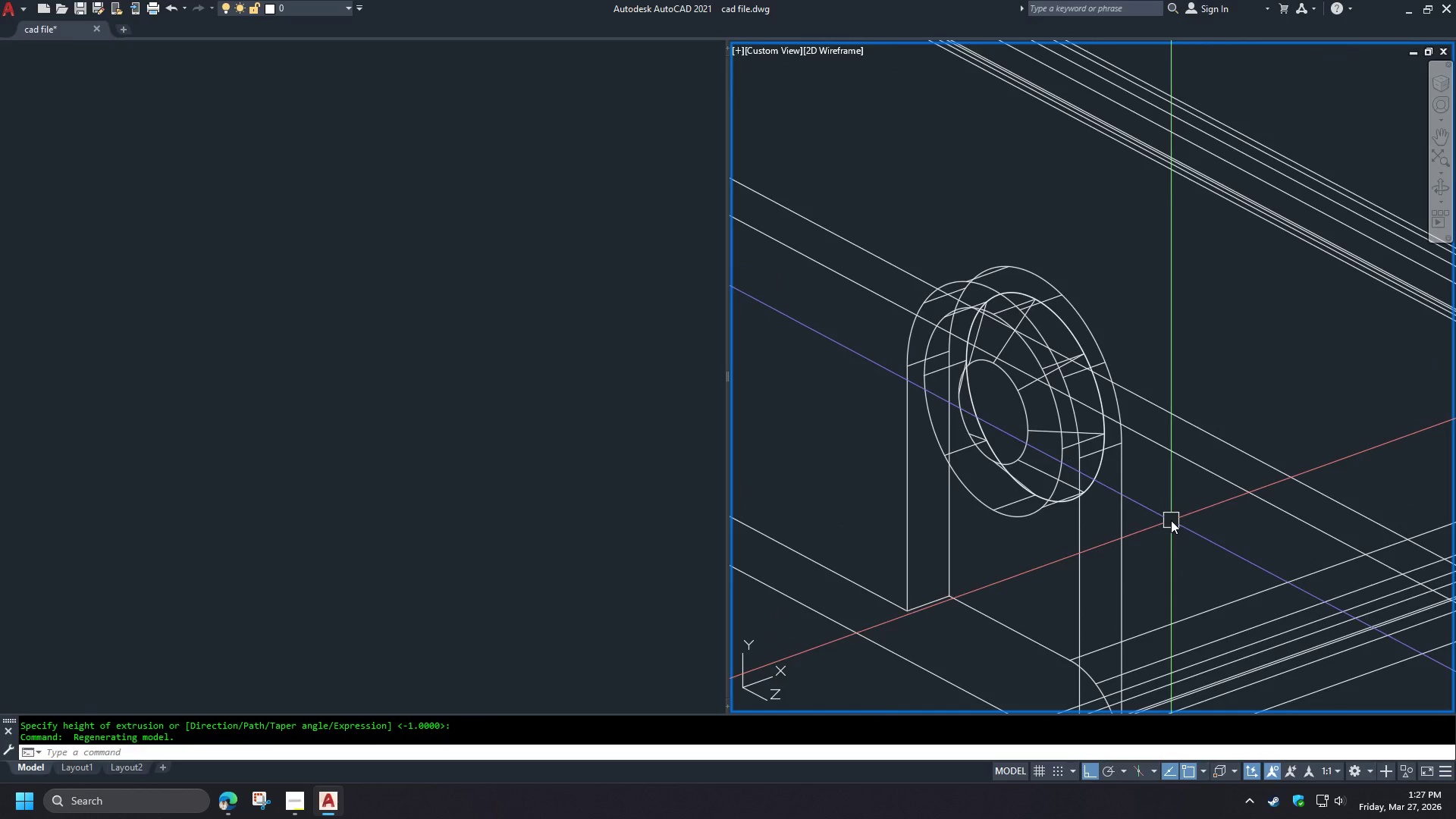 
type(fil)
 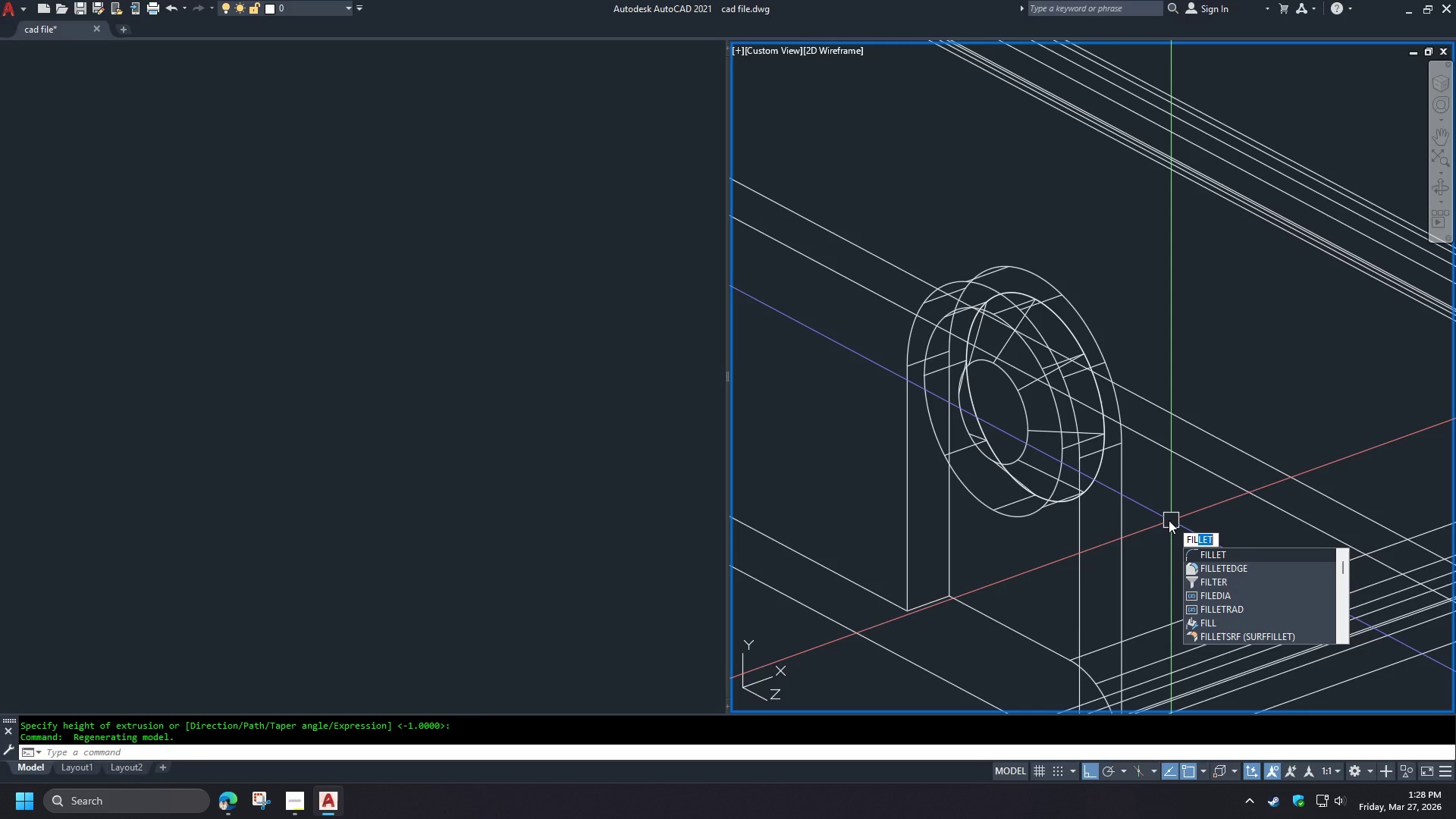 
wait(14.77)
 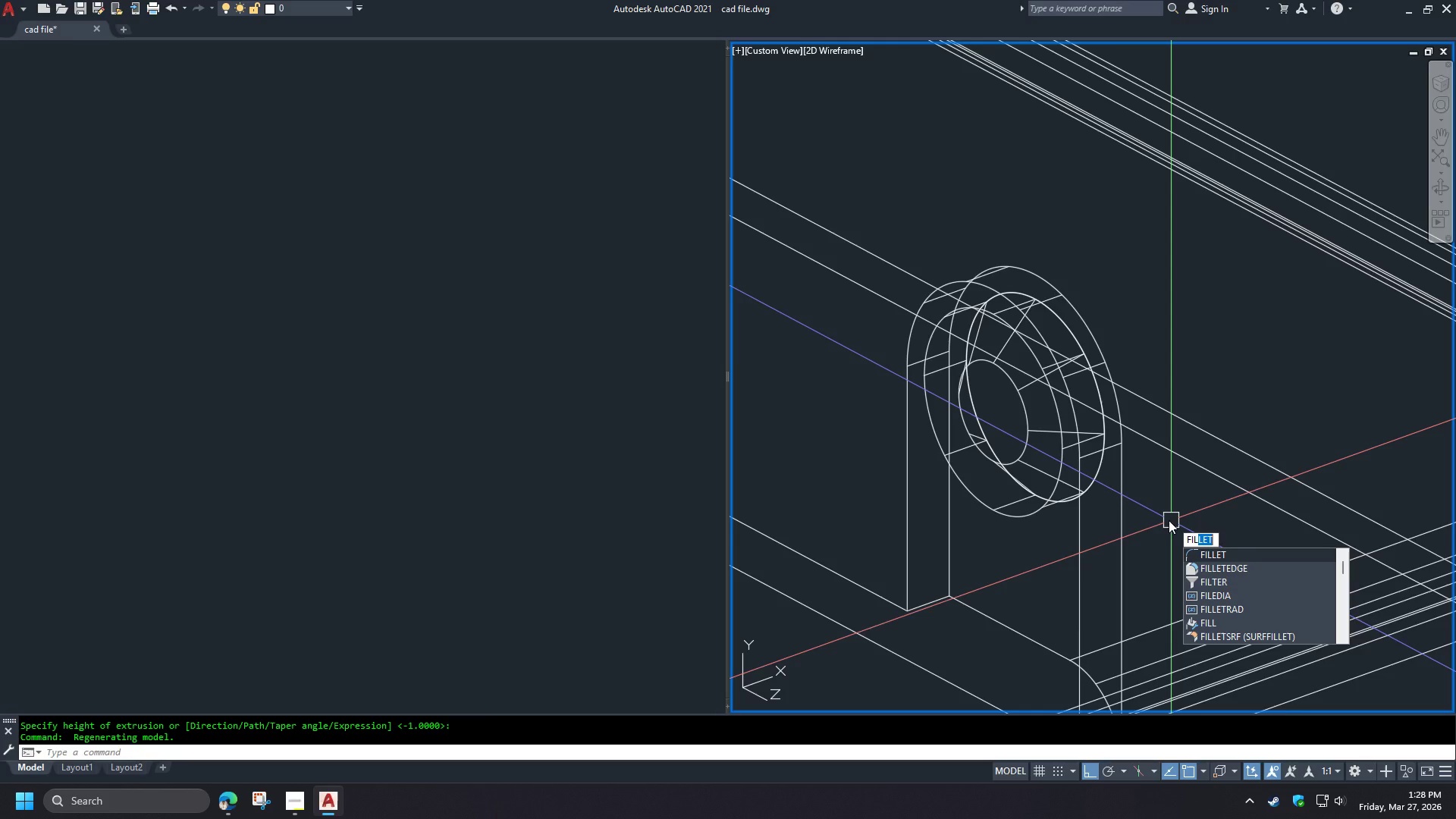 
key(Escape)
 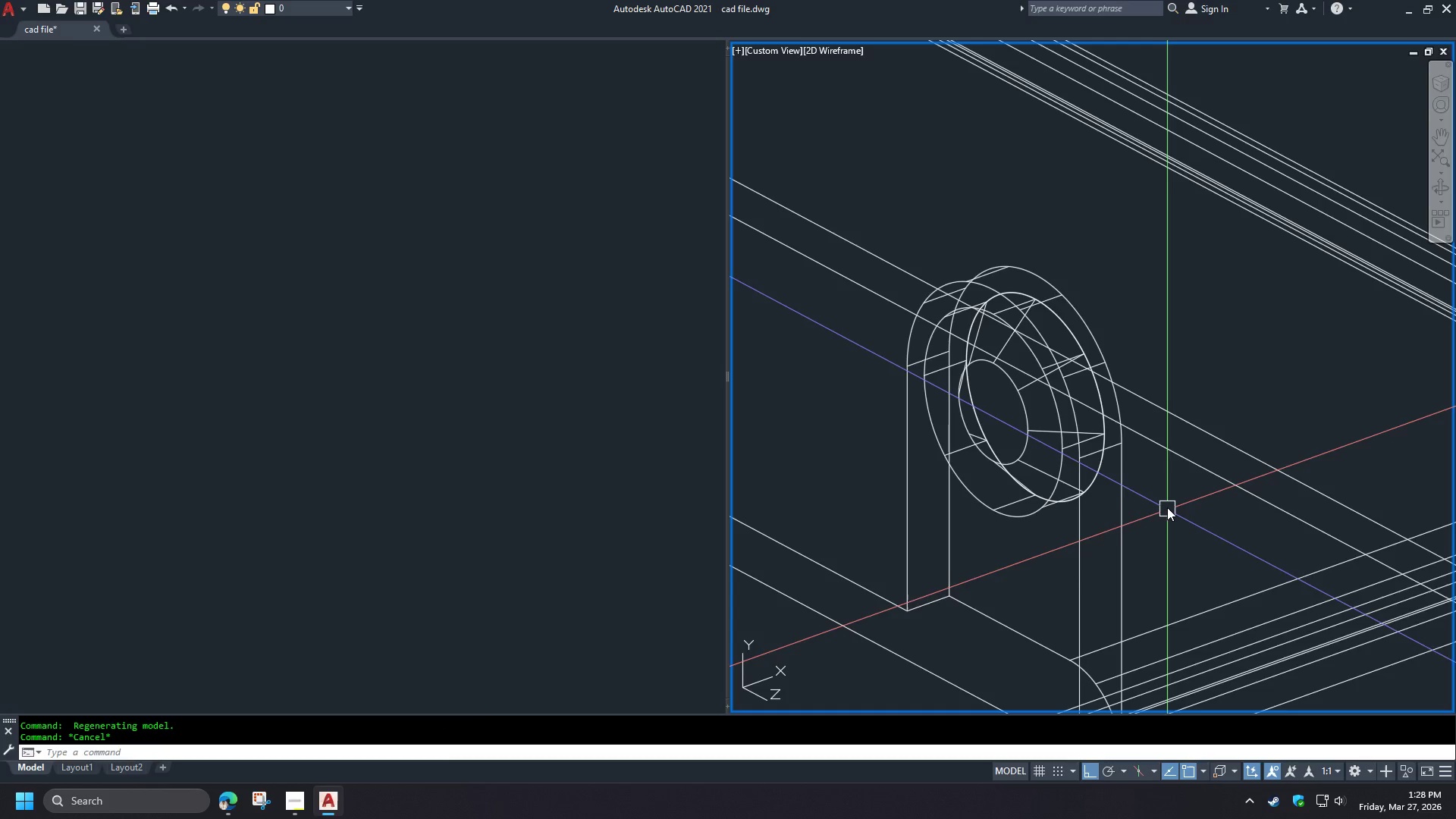 
key(Escape)
 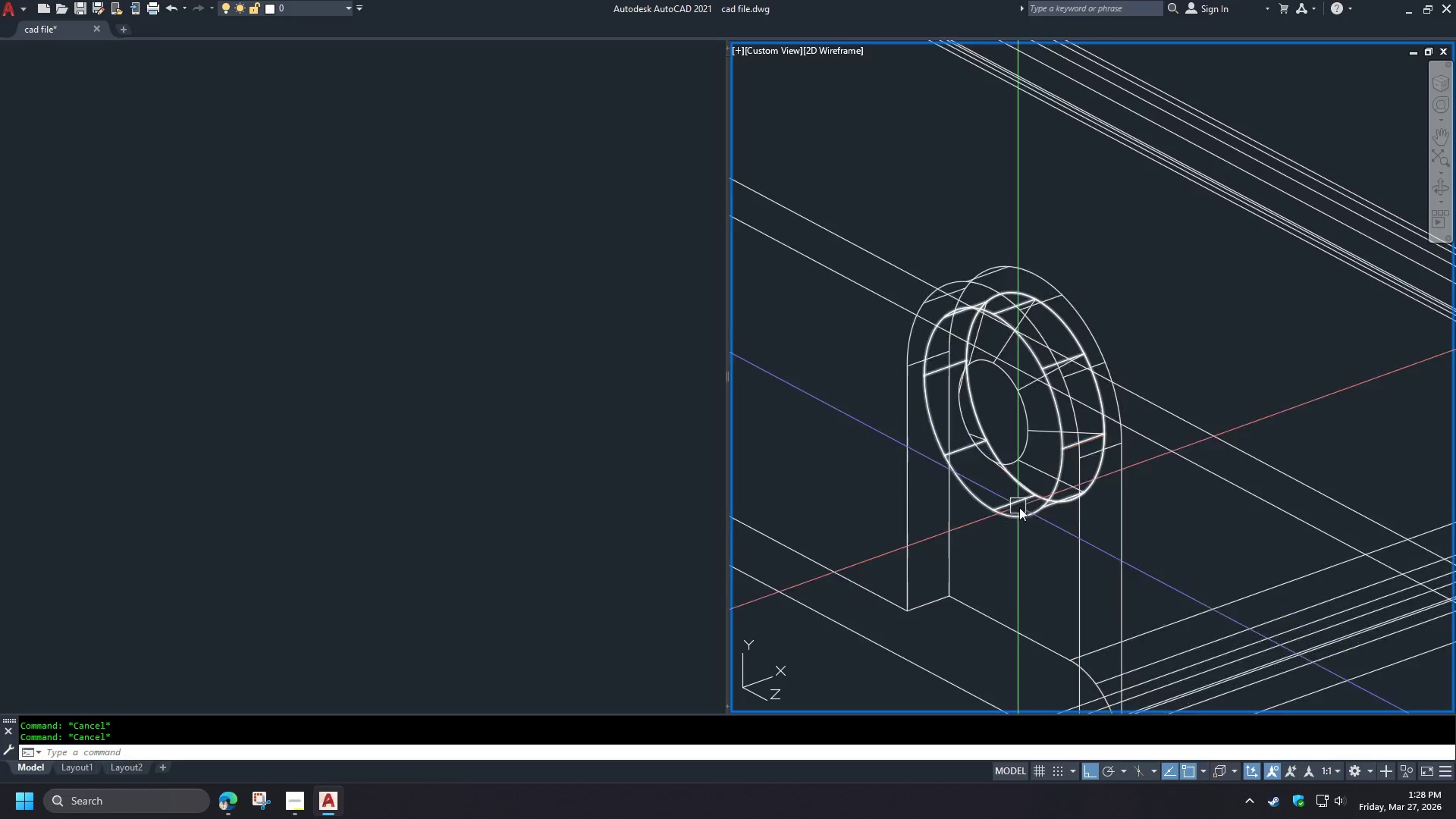 
left_click([1020, 519])
 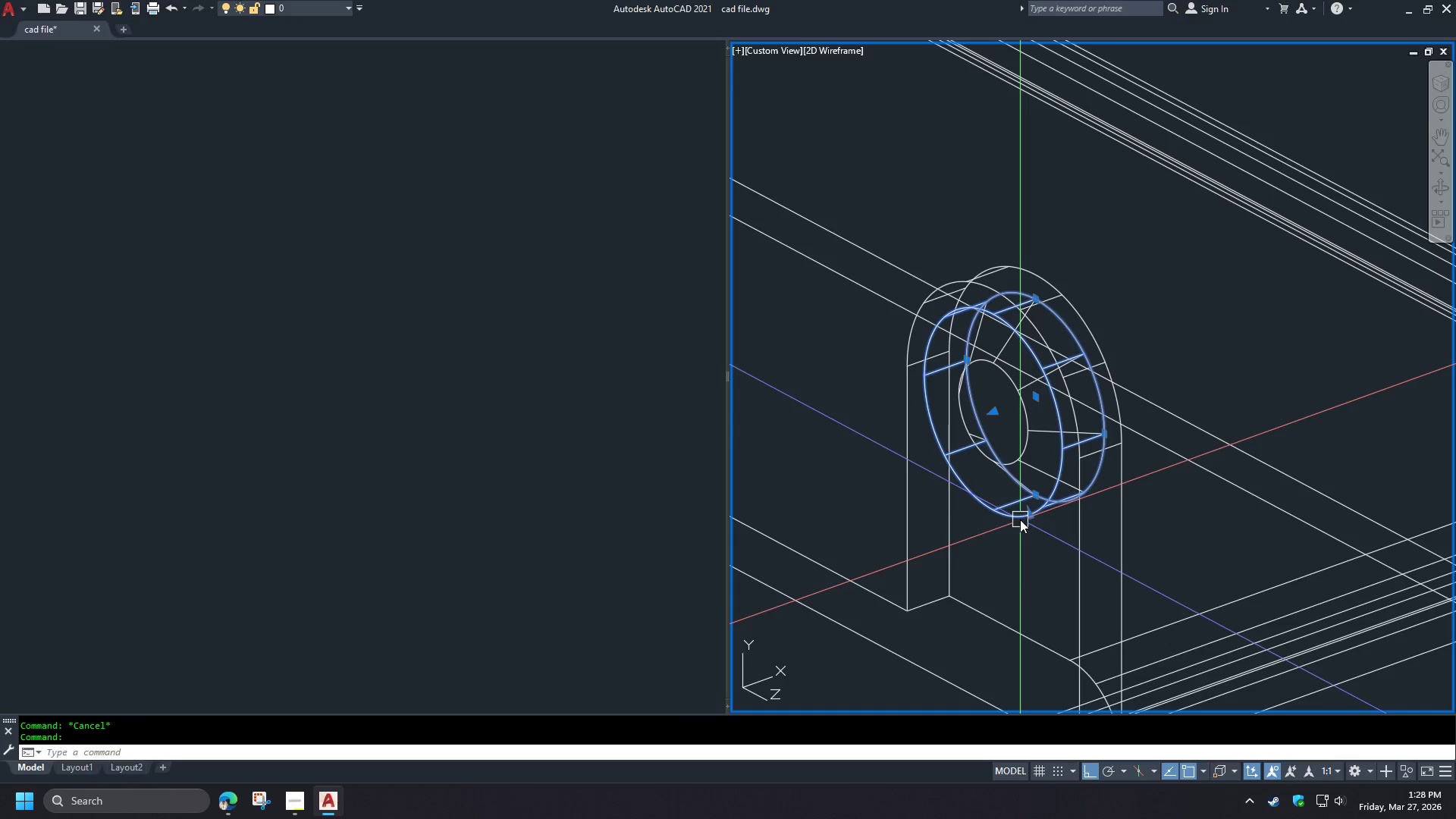 
key(E)
 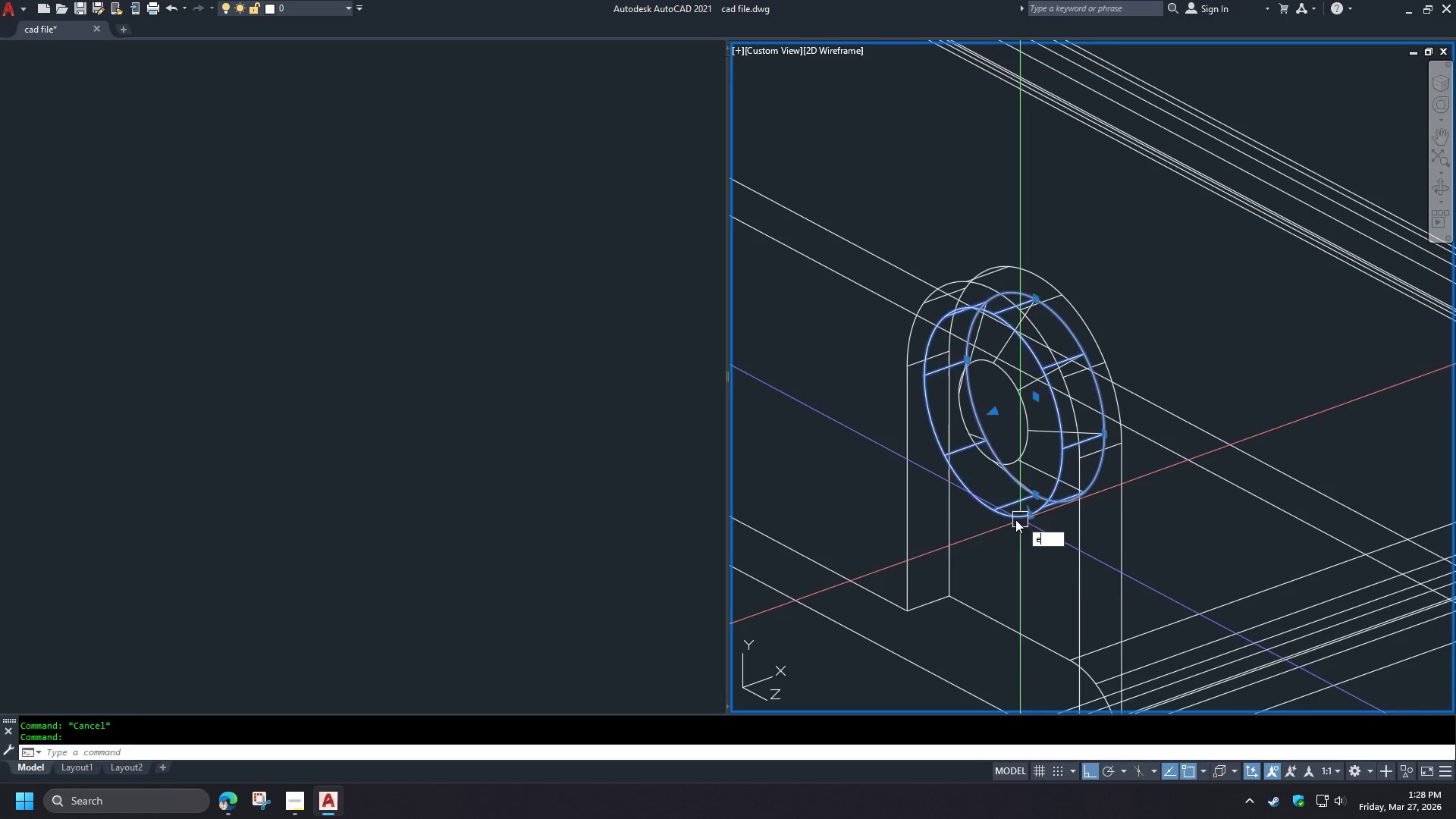 
key(Space)
 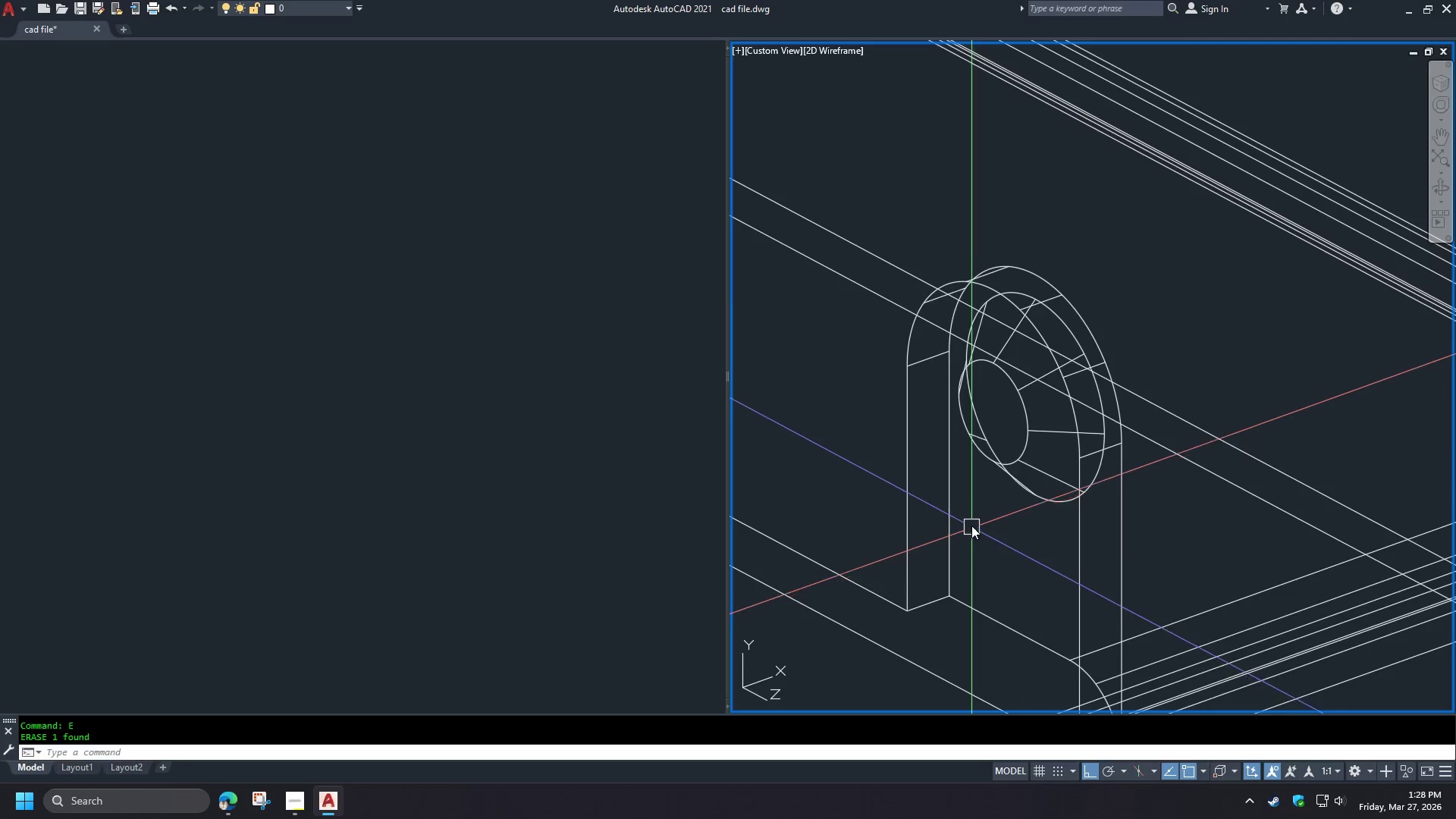 
scroll: coordinate [1003, 494], scroll_direction: down, amount: 5.0
 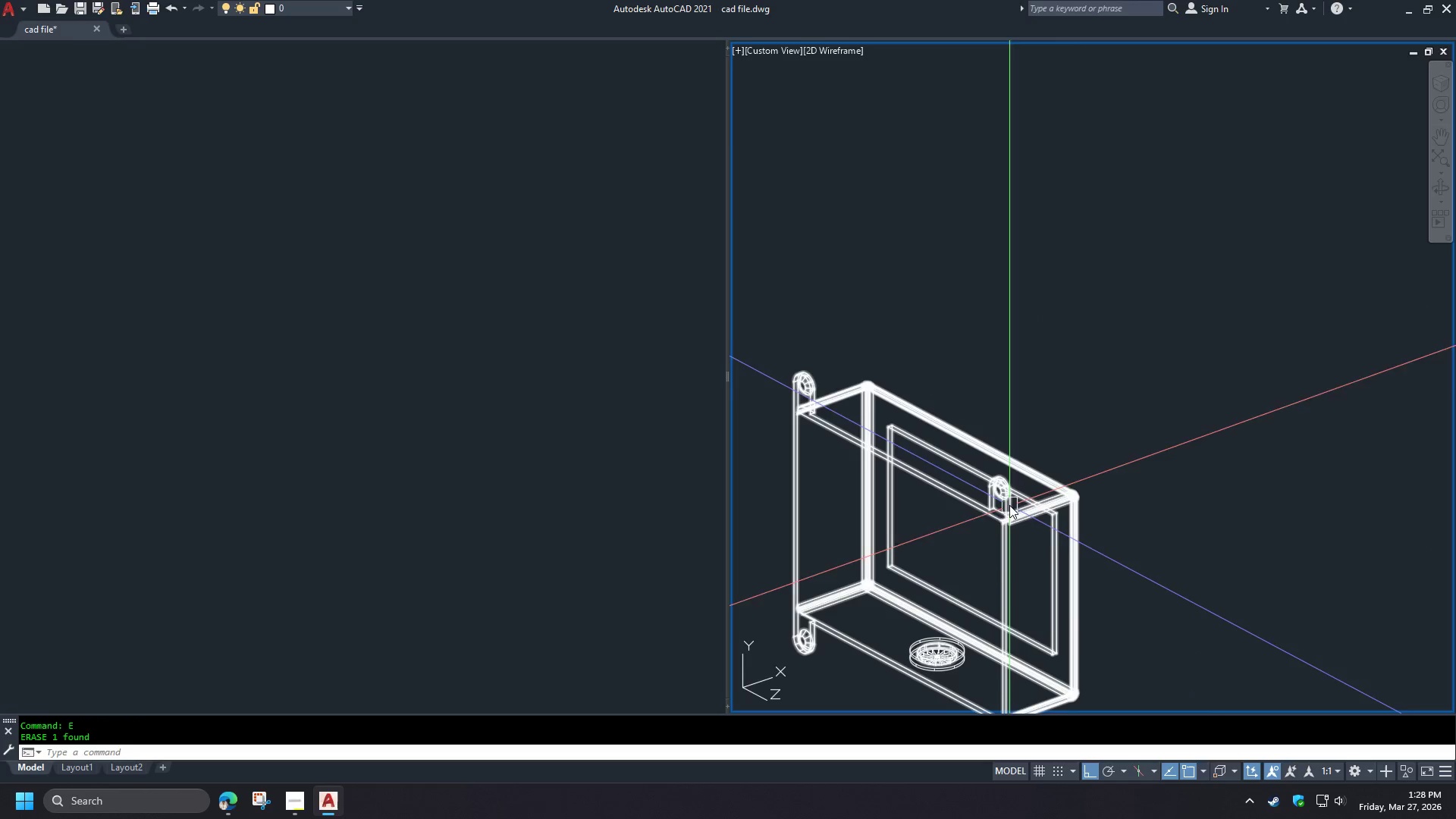 
hold_key(key=ShiftLeft, duration=1.25)
 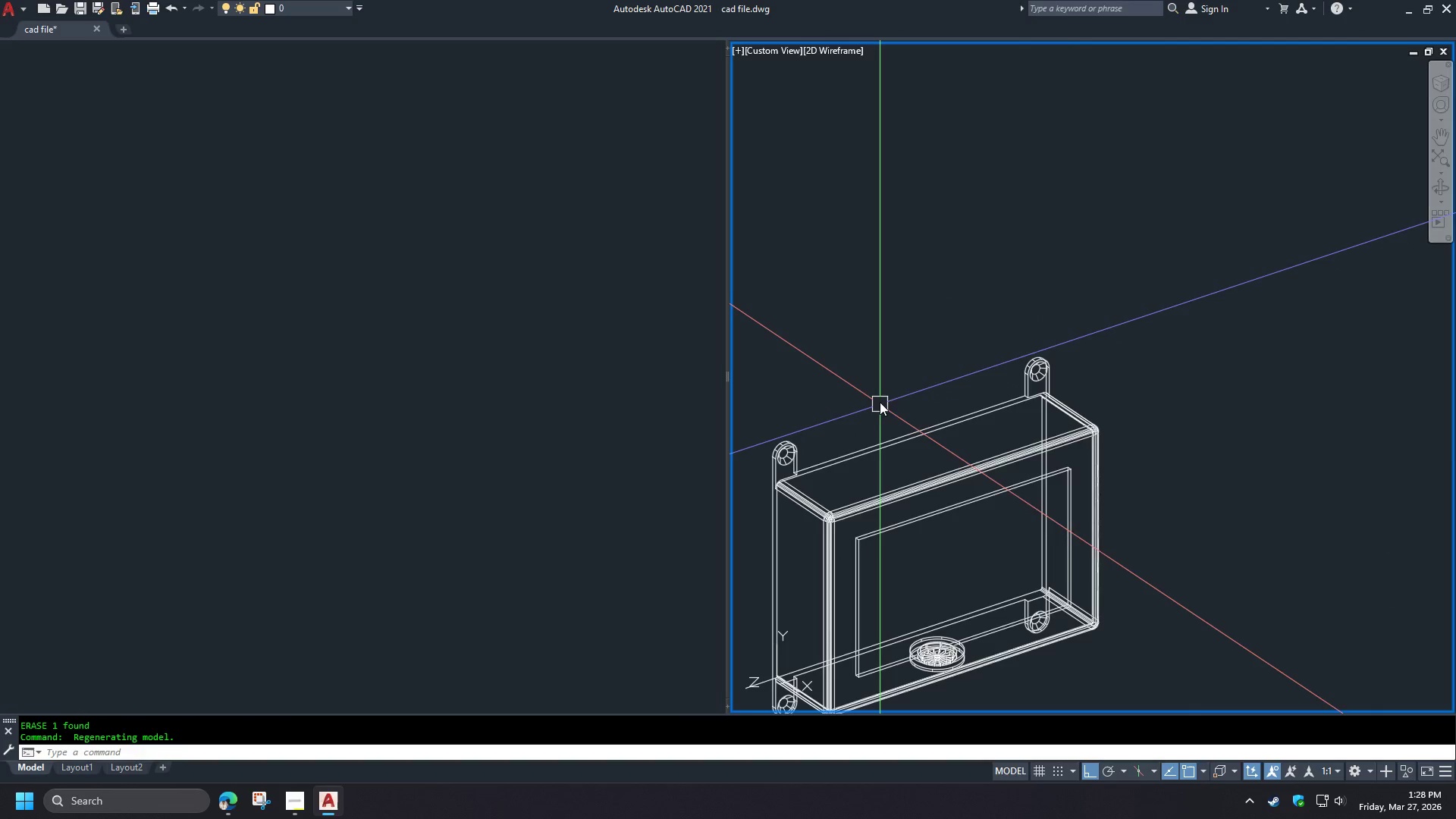 
type(la )
 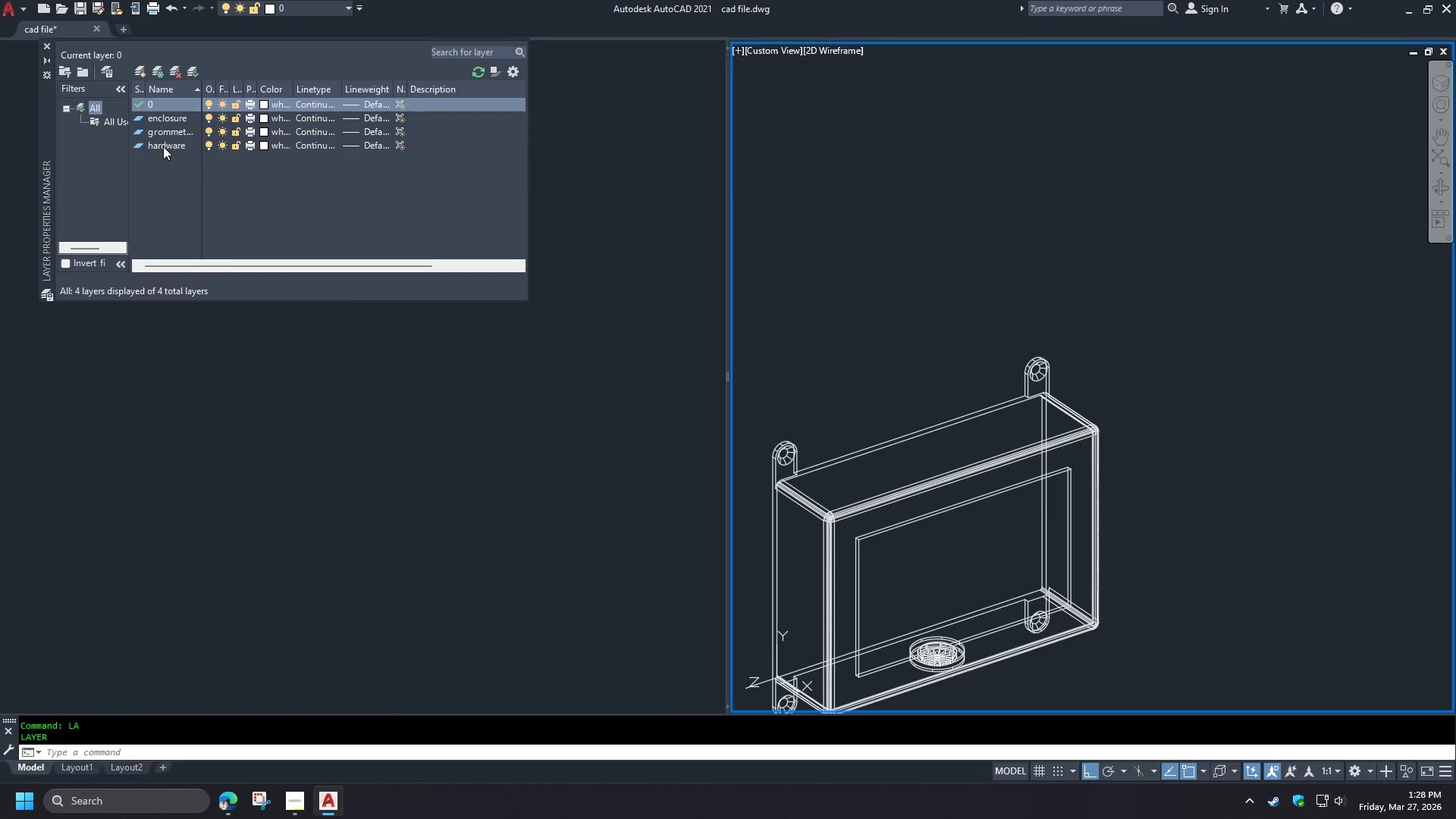 
left_click([46, 49])
 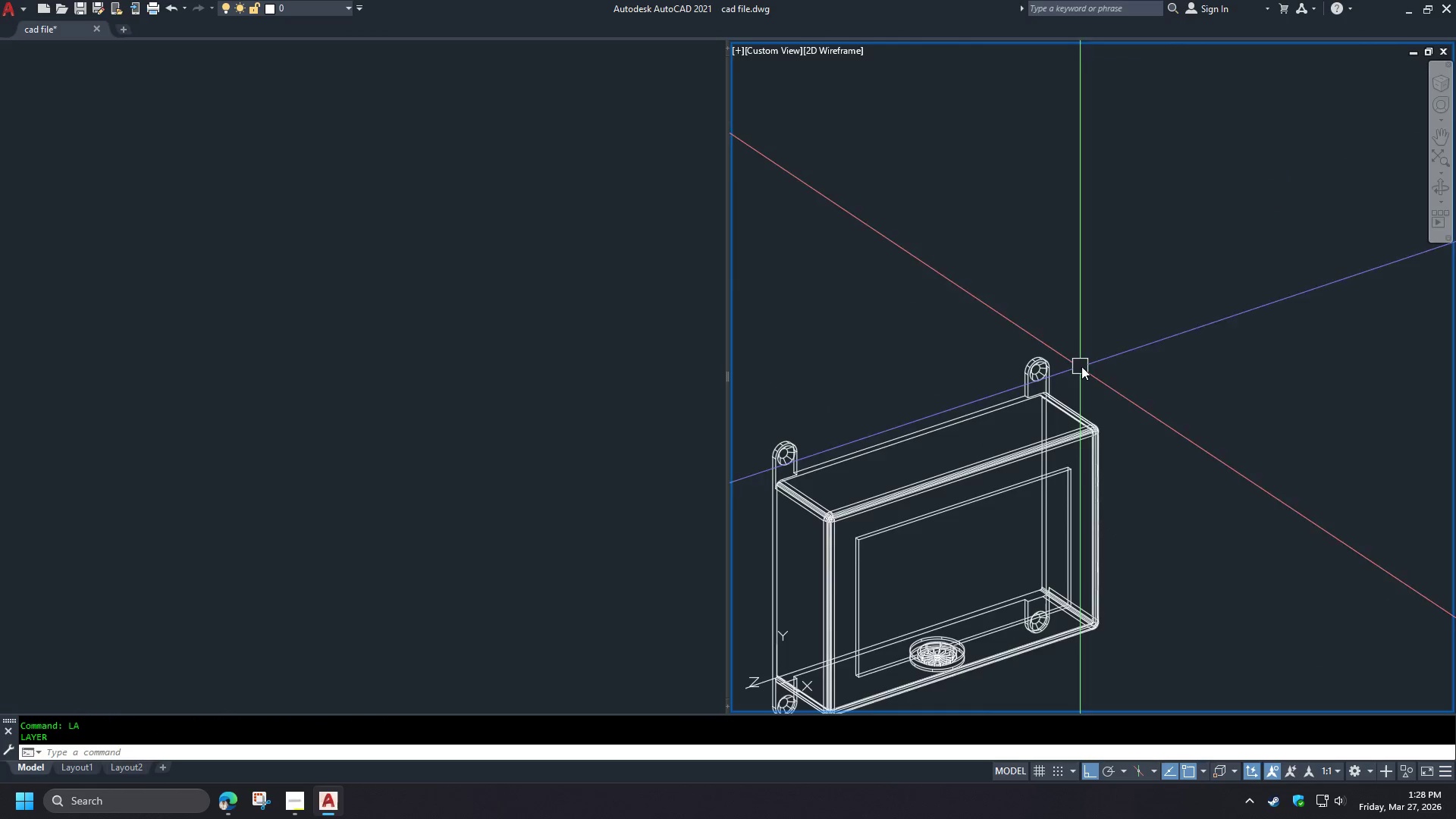 
type(re )
 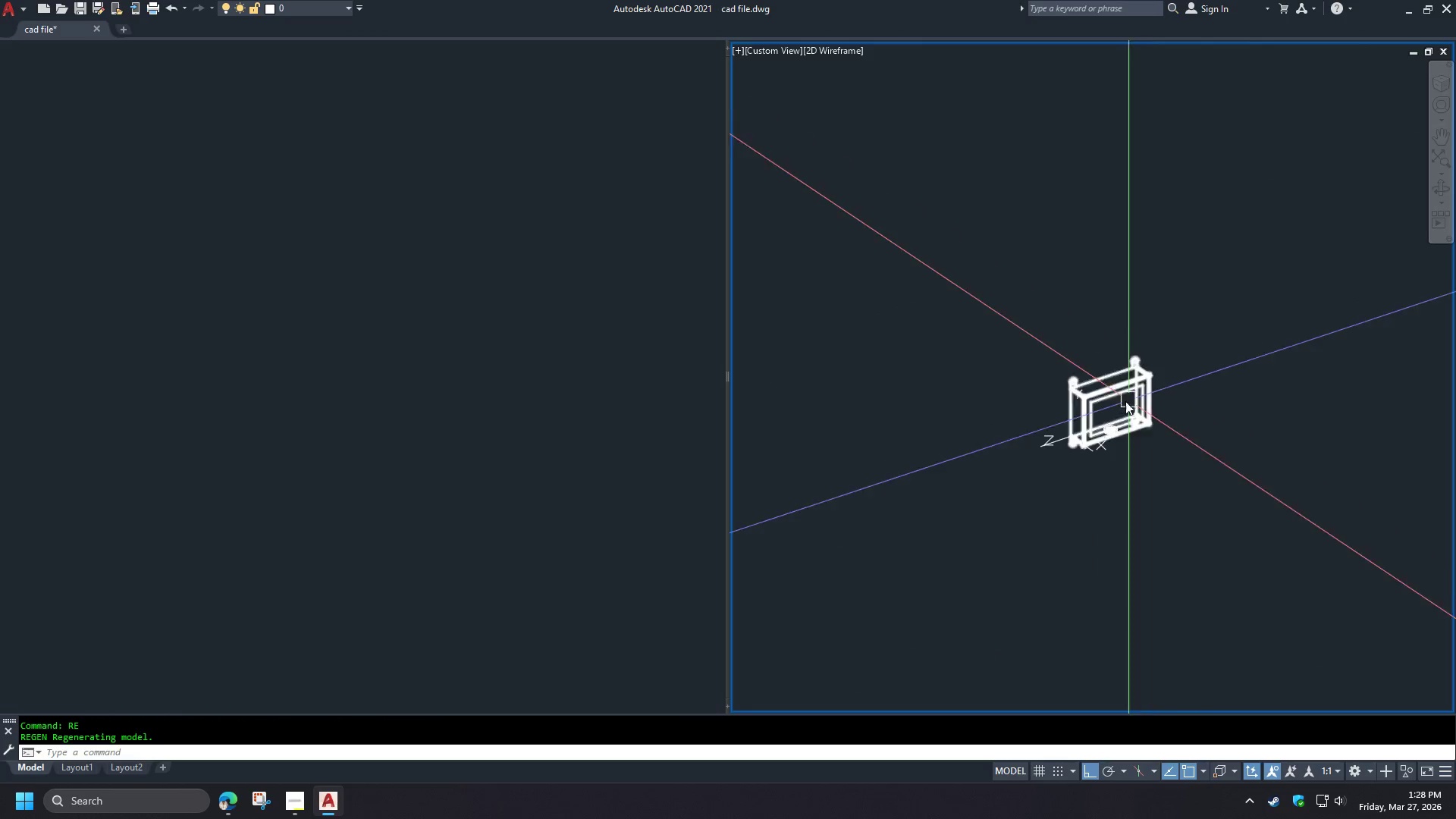 
scroll: coordinate [1166, 358], scroll_direction: down, amount: 3.0
 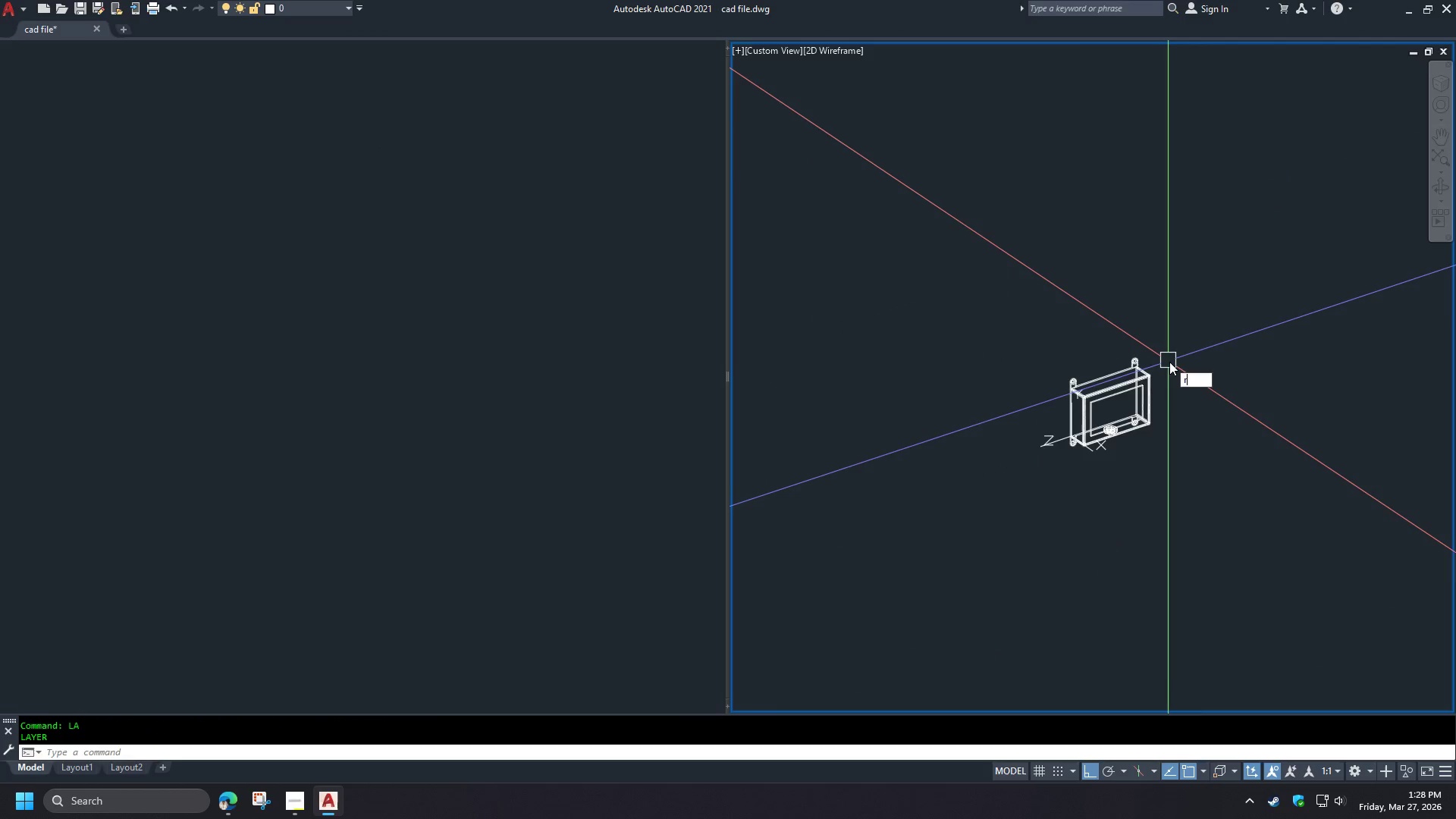 
scroll: coordinate [1104, 406], scroll_direction: up, amount: 3.0
 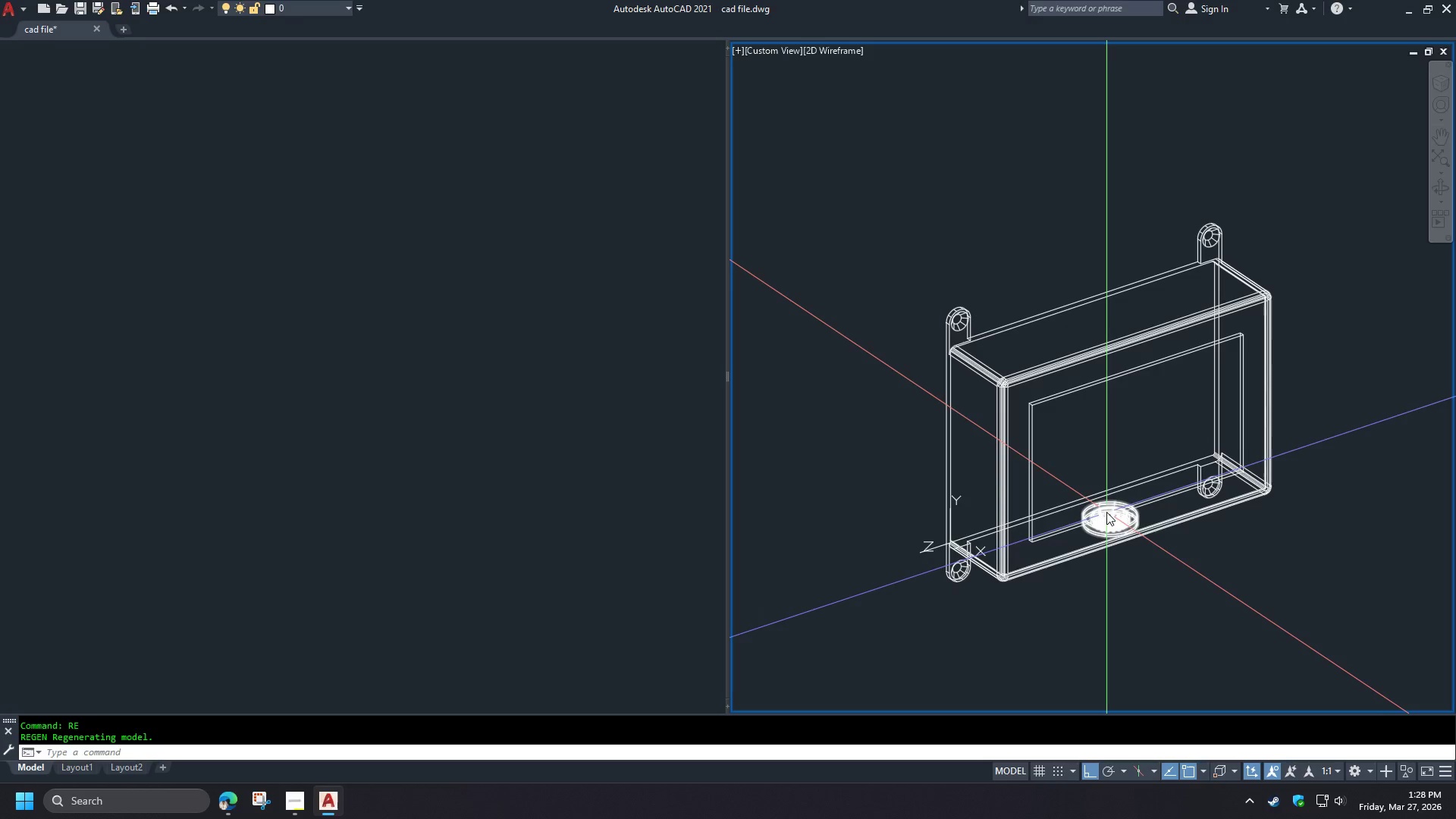 
left_click([1106, 512])
 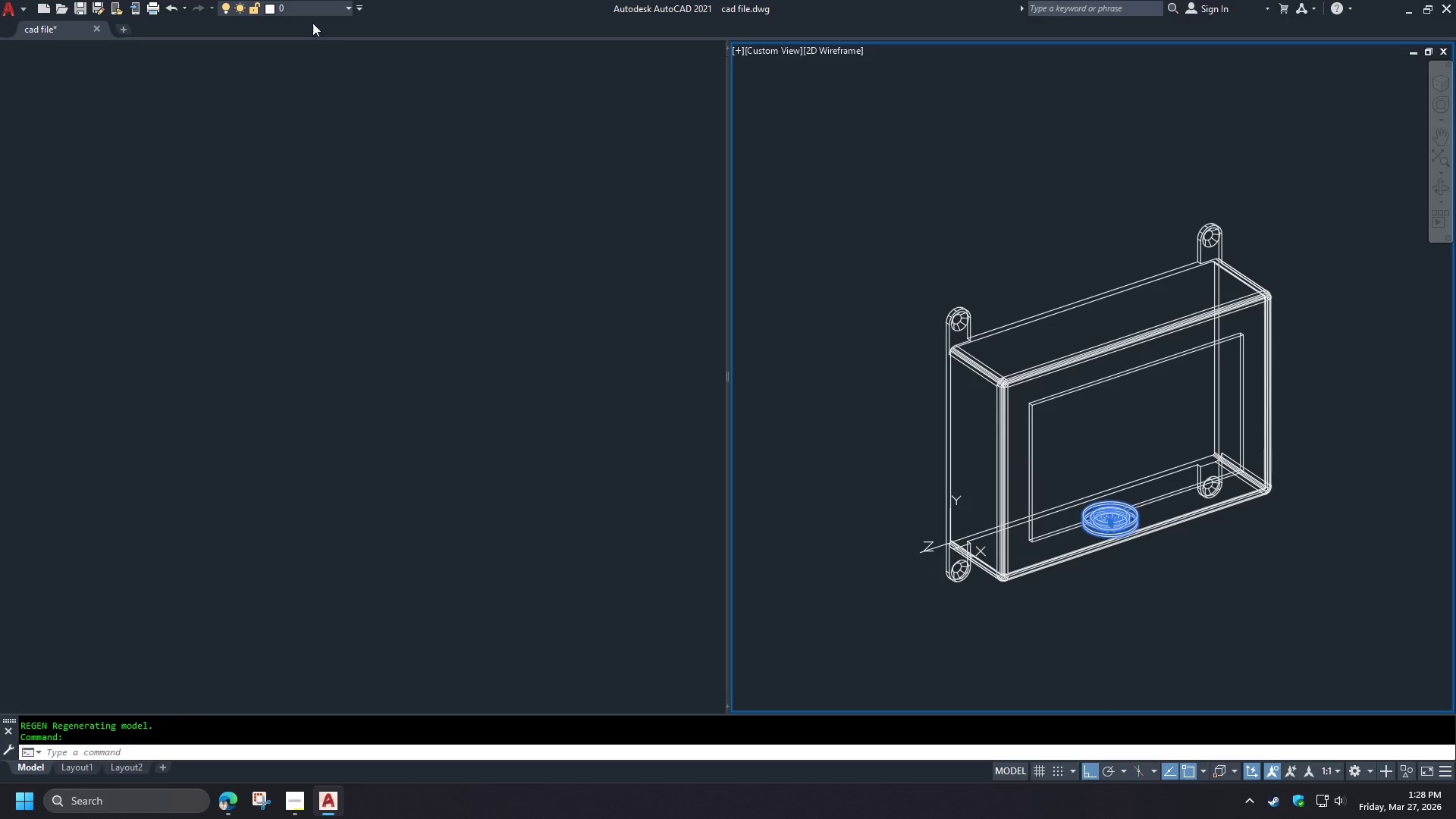 
double_click([304, 8])
 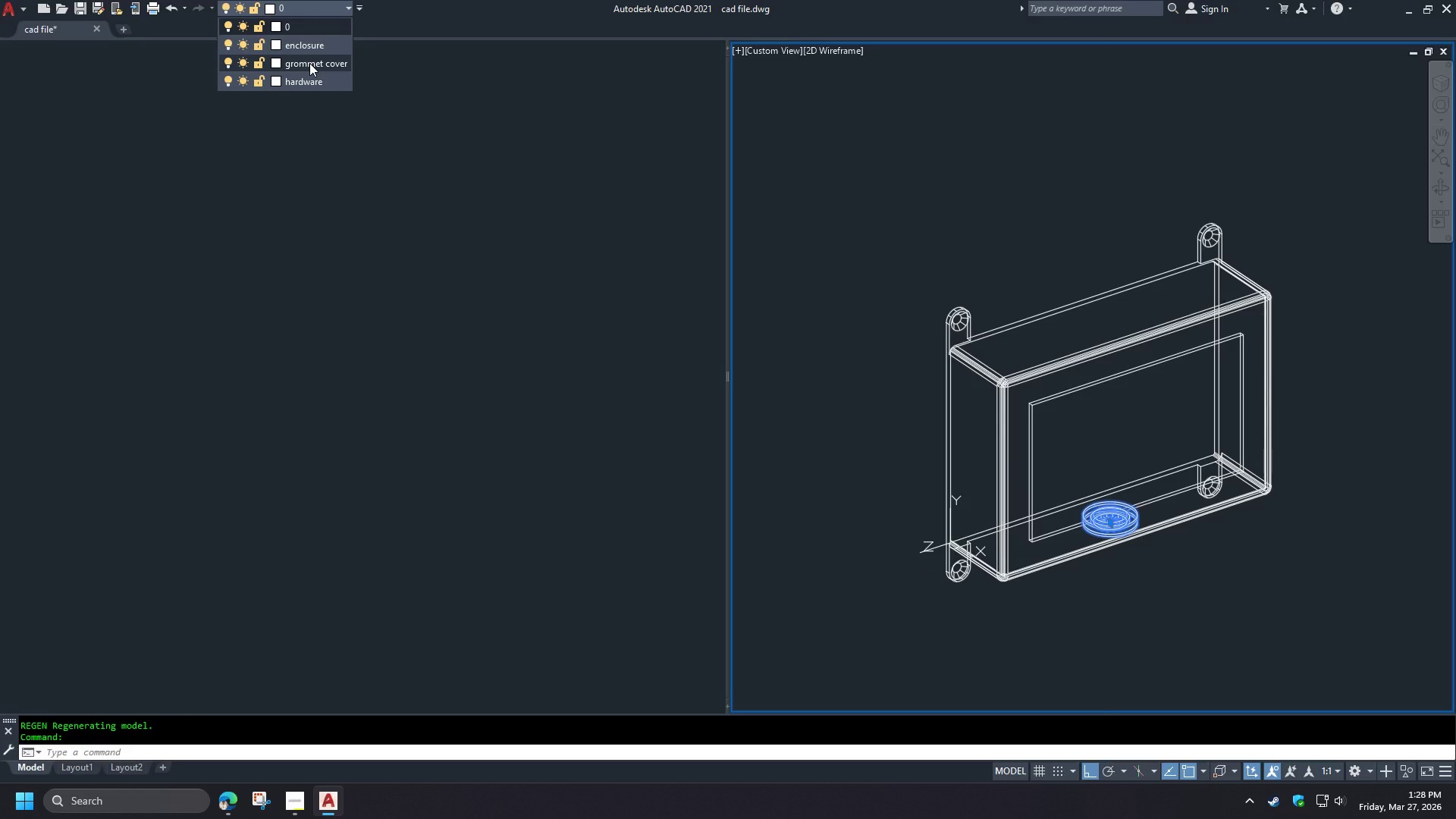 
left_click([309, 63])
 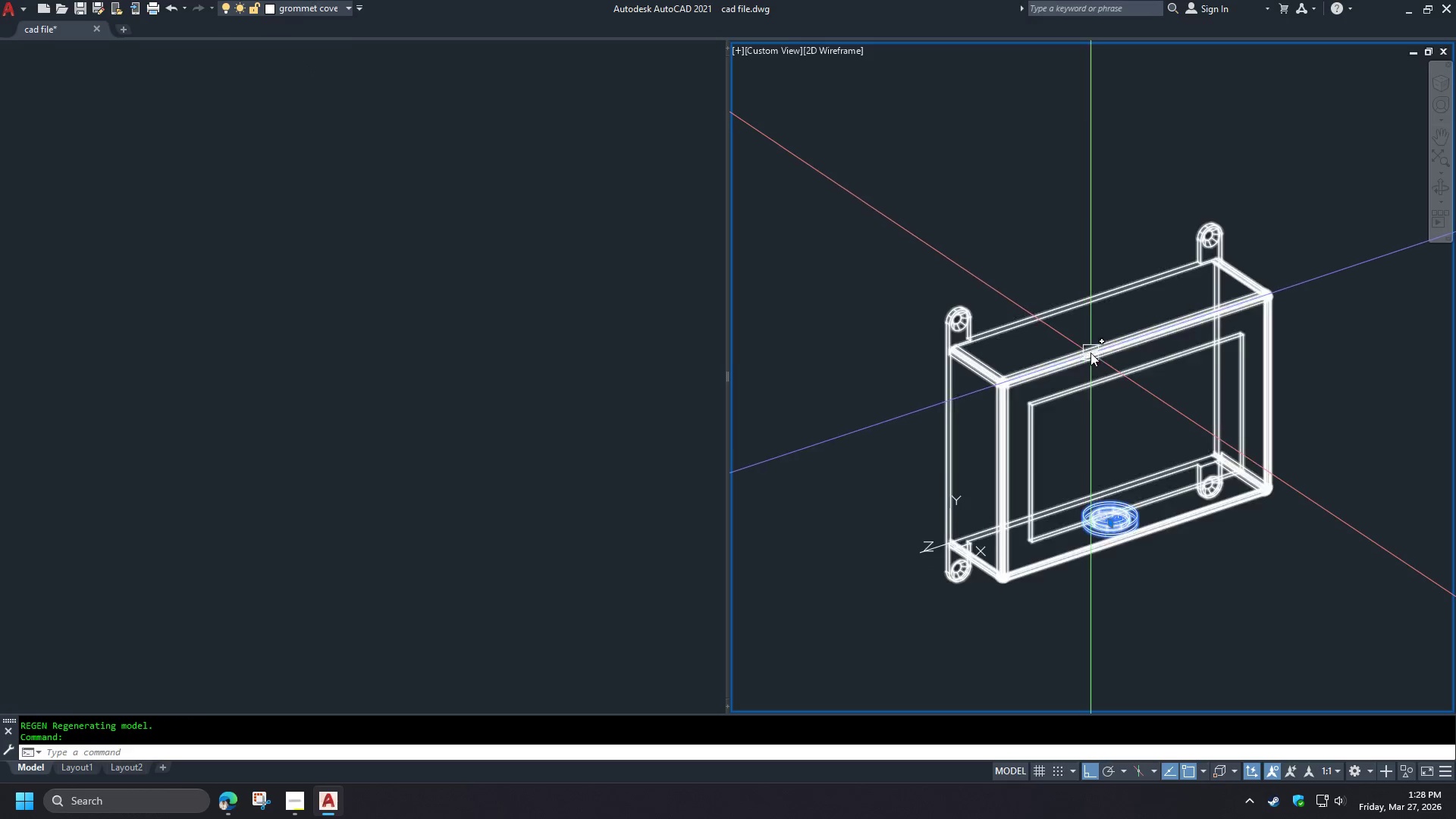 
key(Escape)
 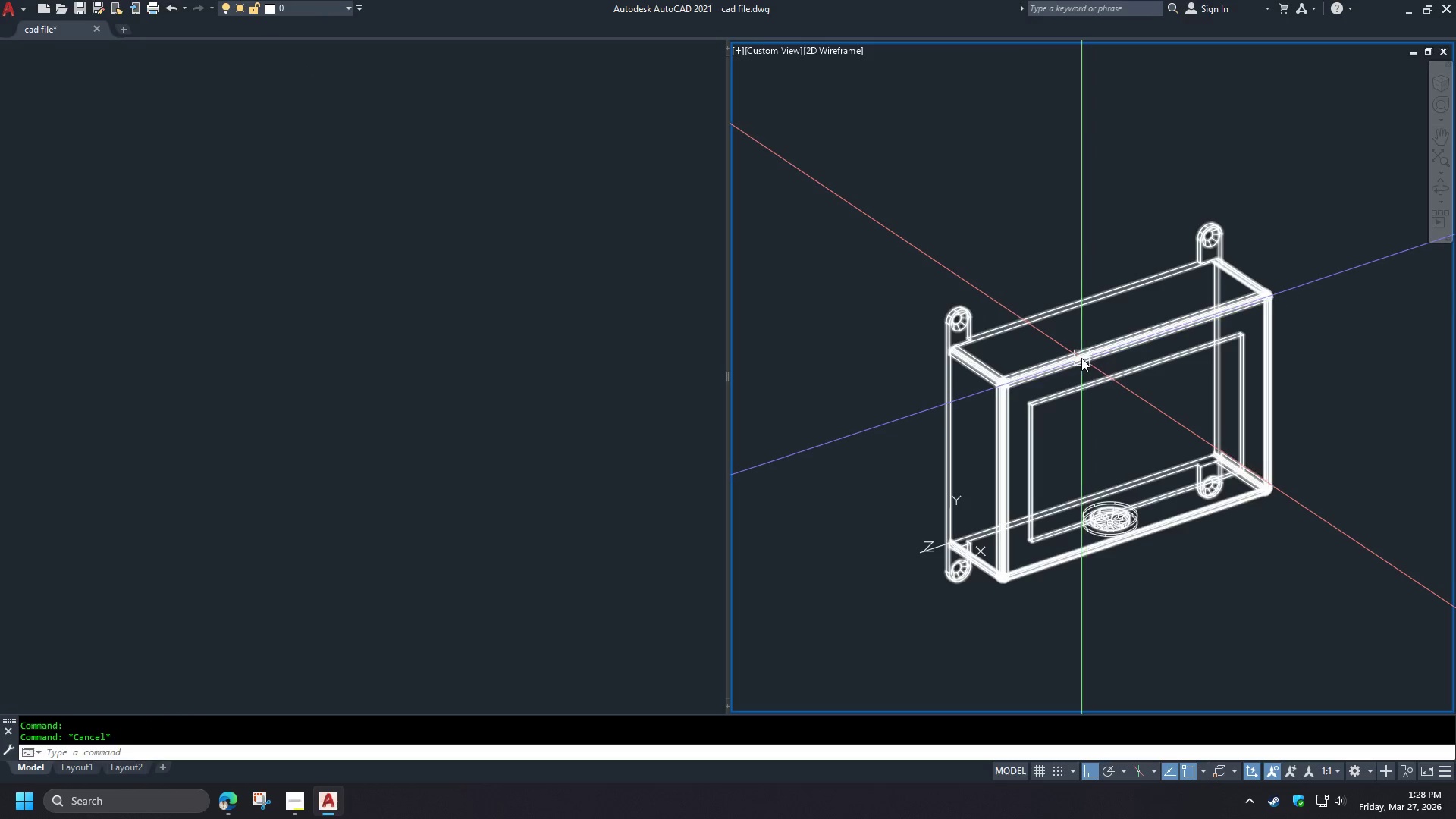 
left_click([1081, 358])
 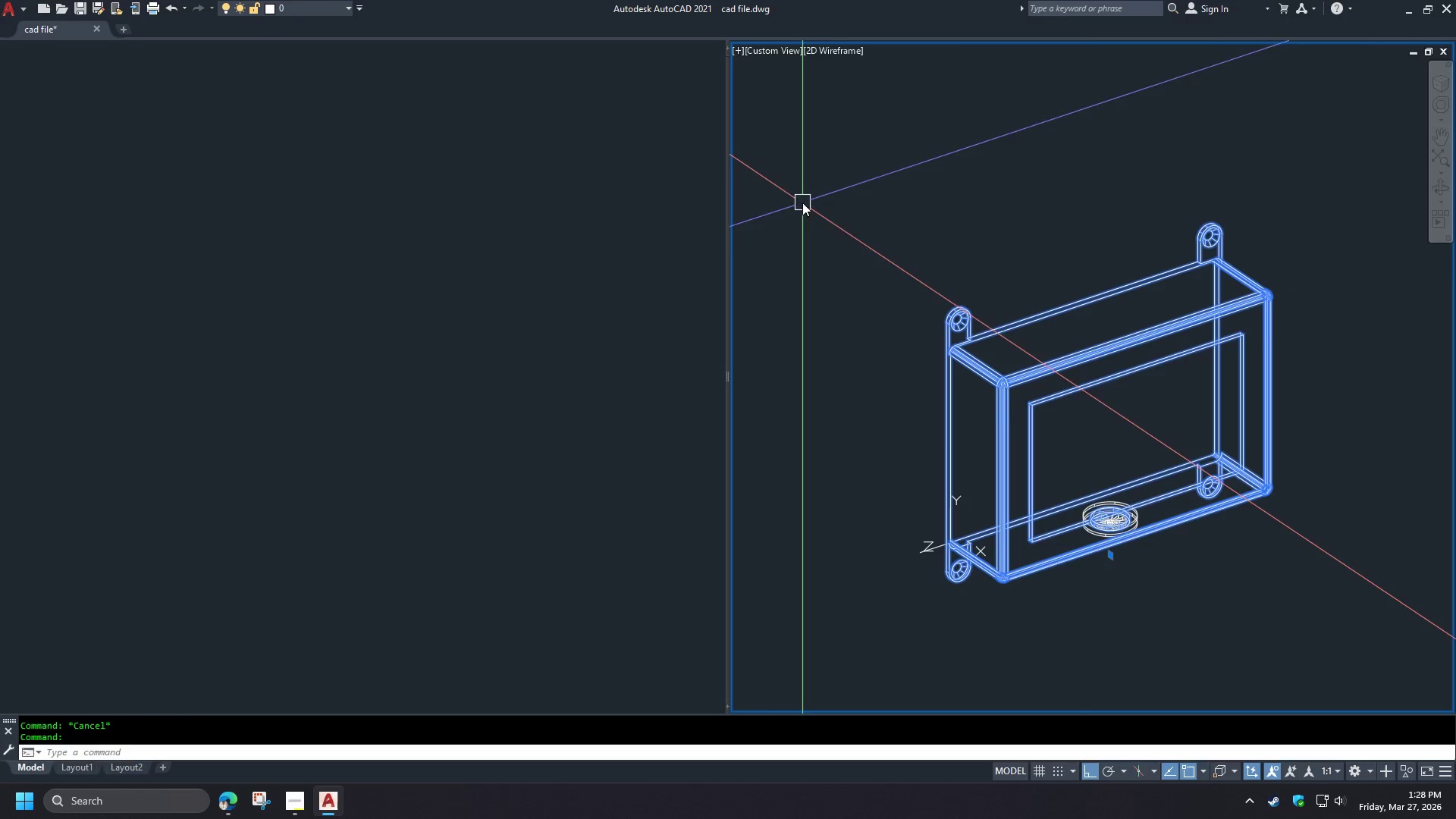 
key(Escape)
 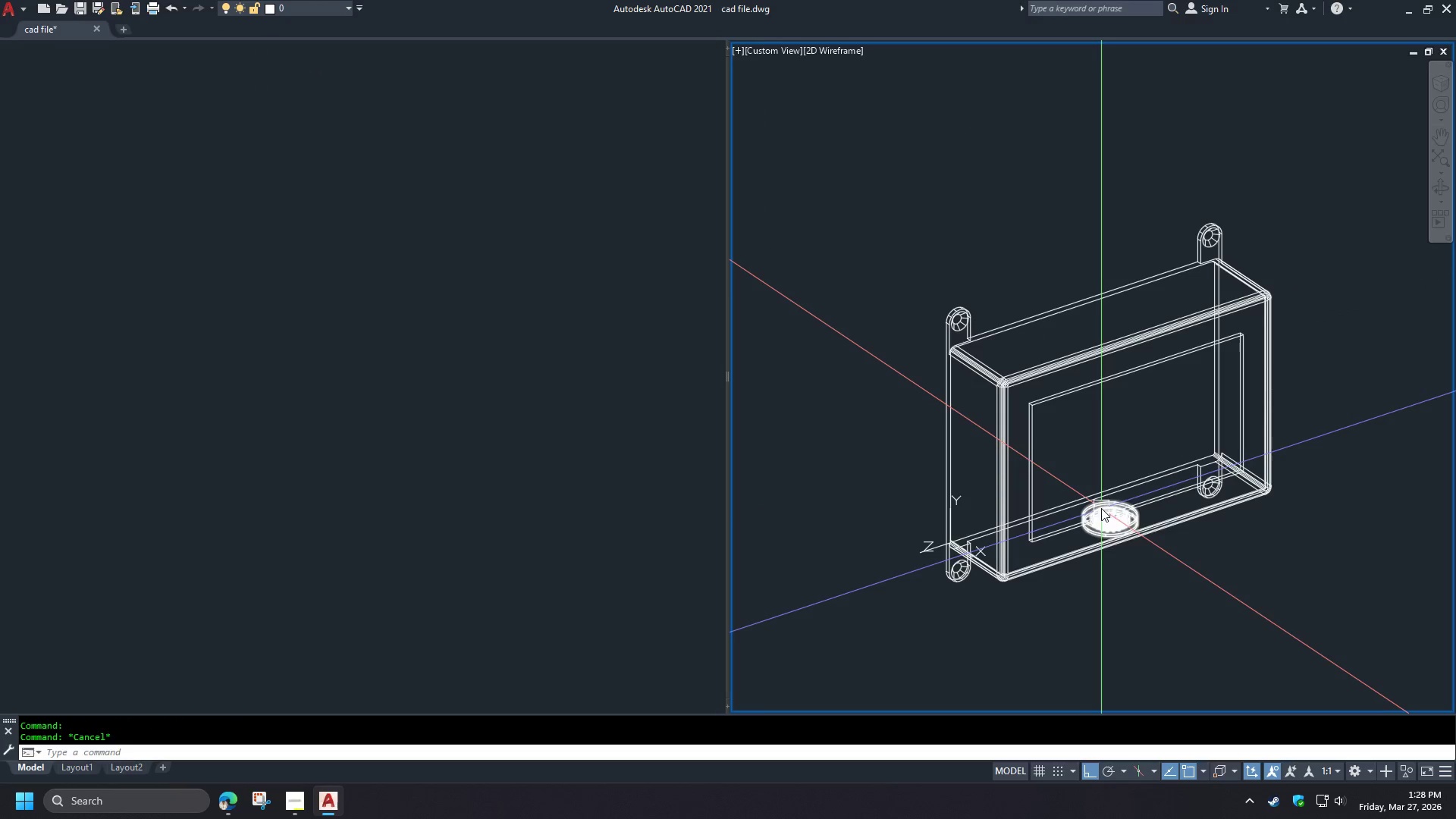 
left_click([1101, 508])
 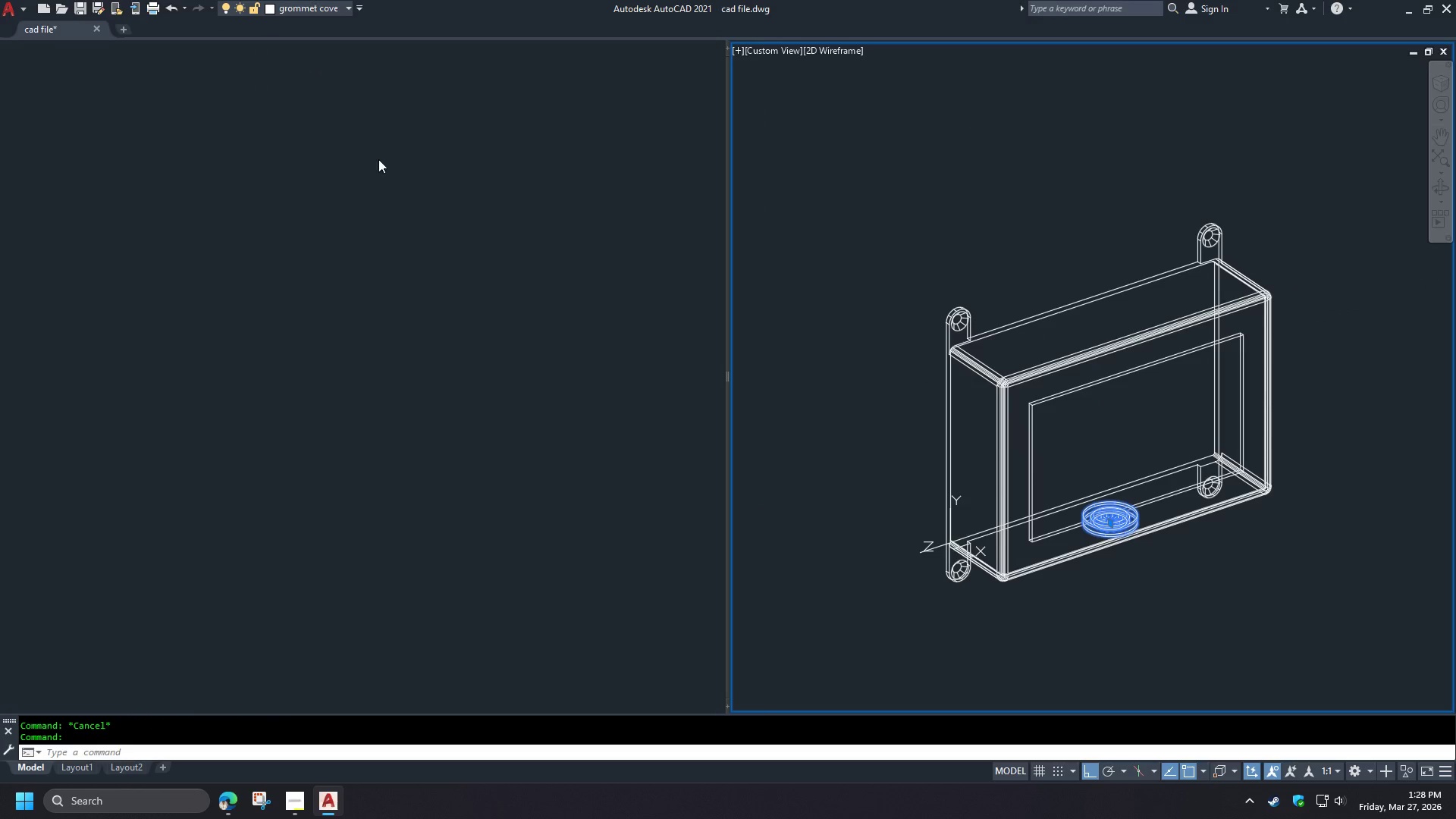 
type(la )
 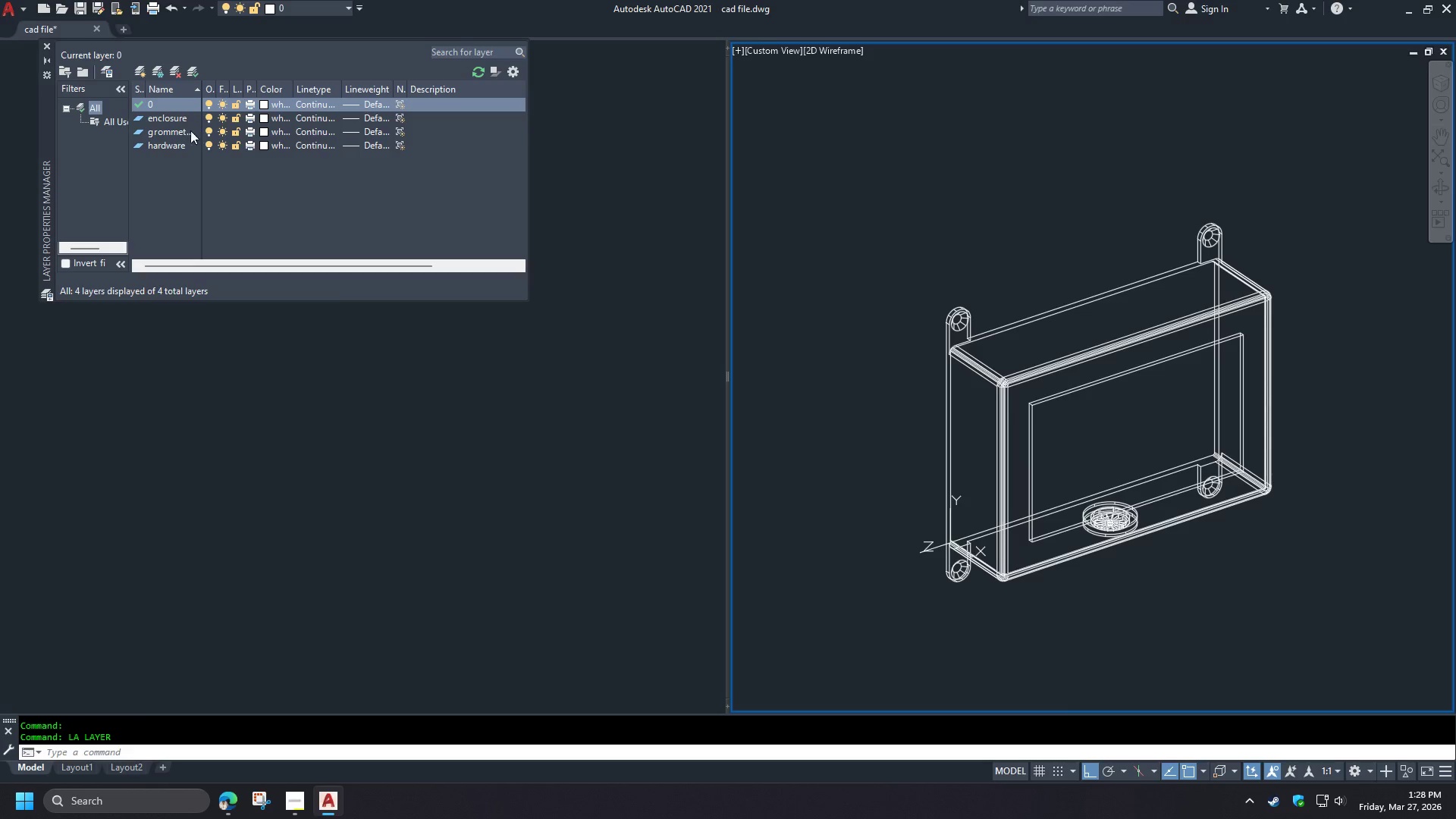 
left_click([178, 133])
 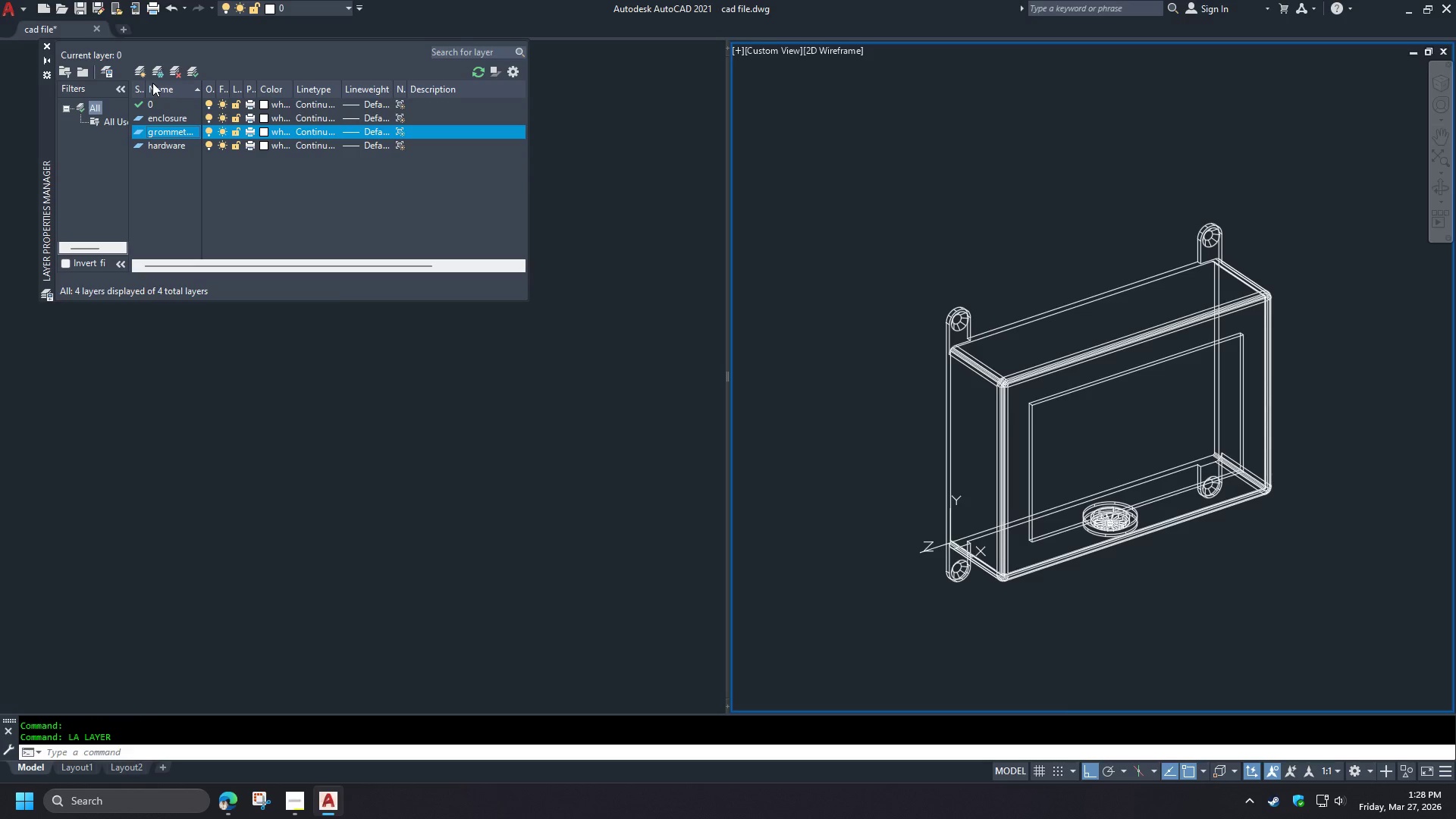 
left_click([177, 130])
 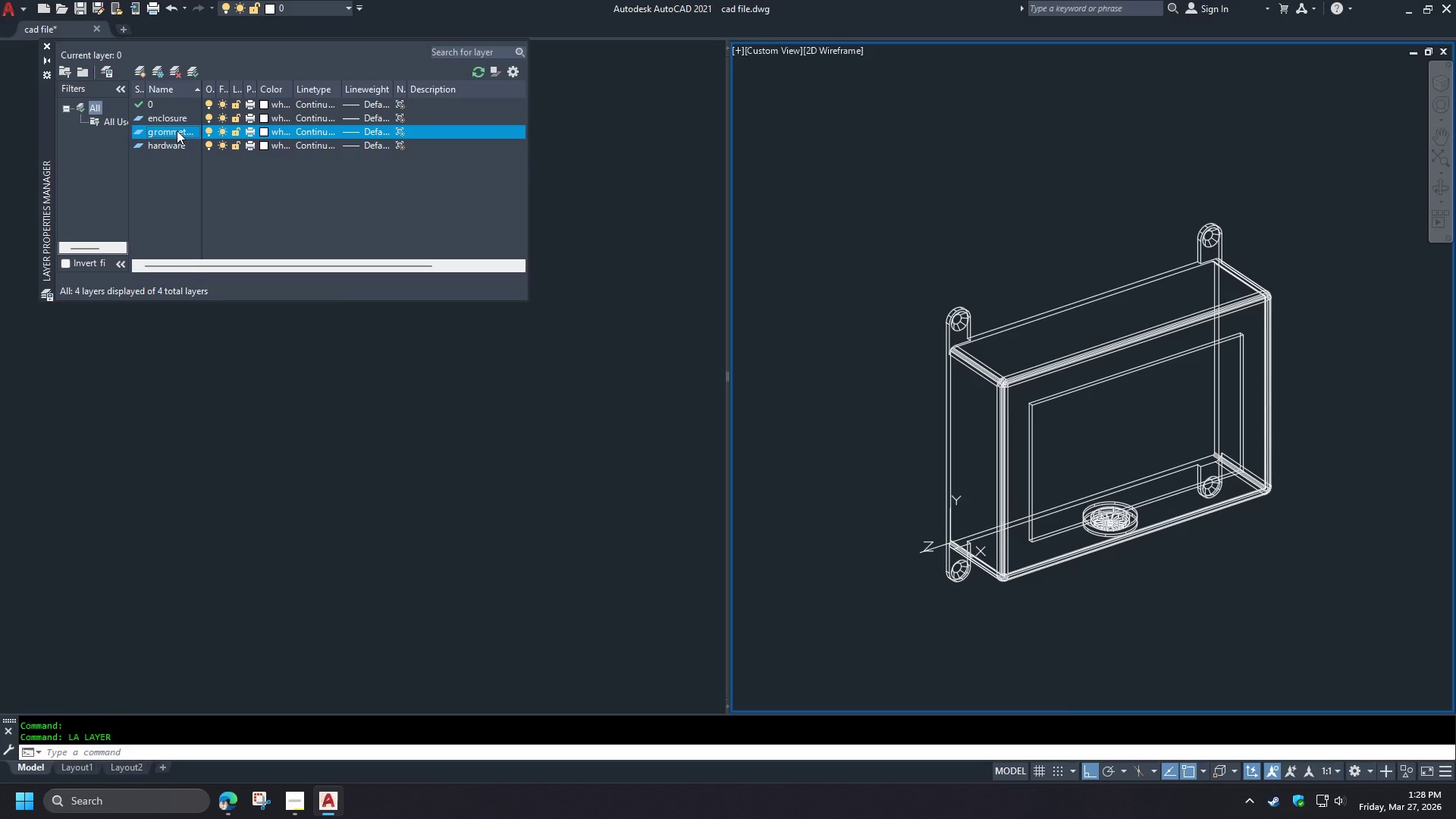 
key(2)
 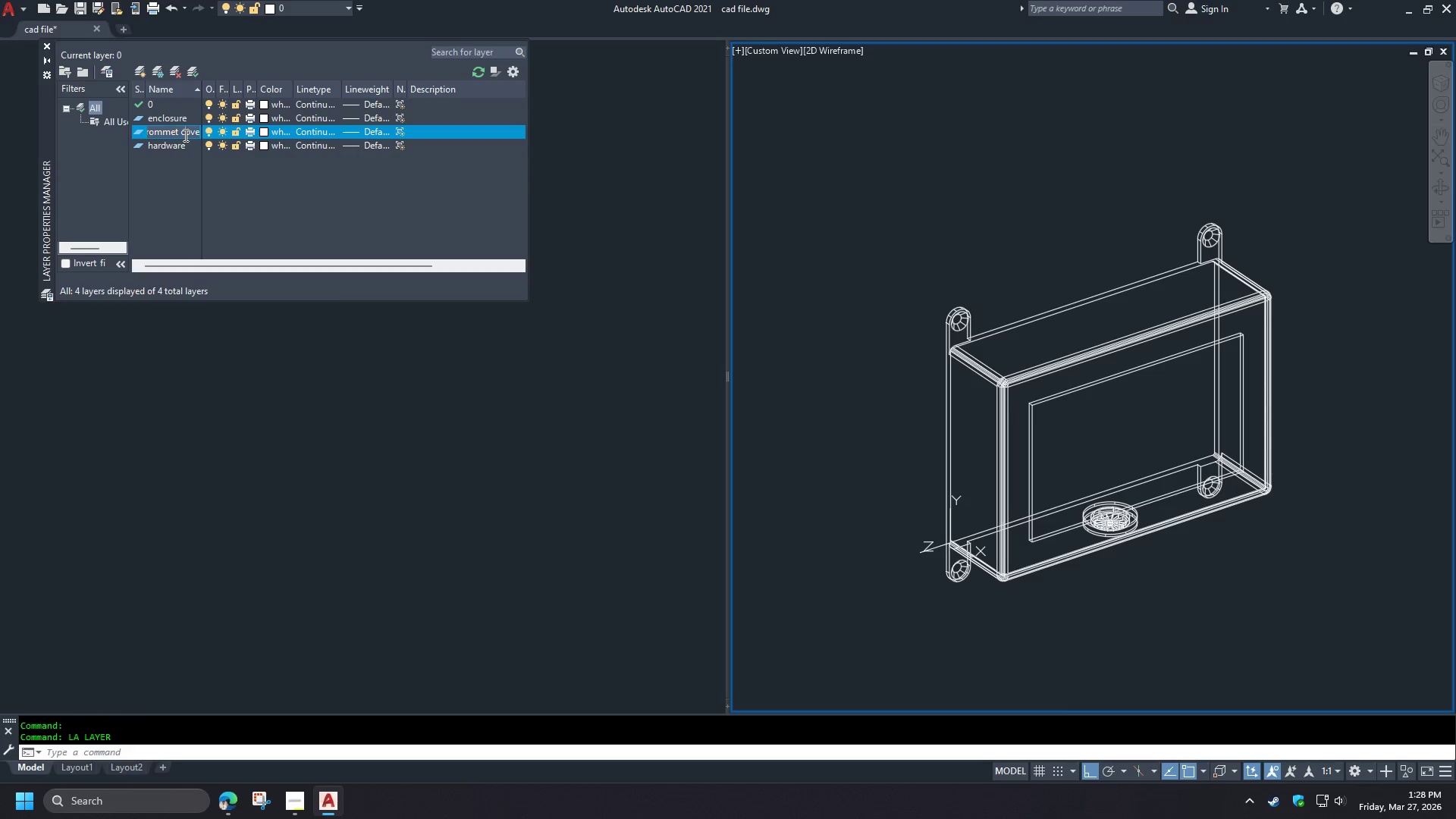 
double_click([181, 135])
 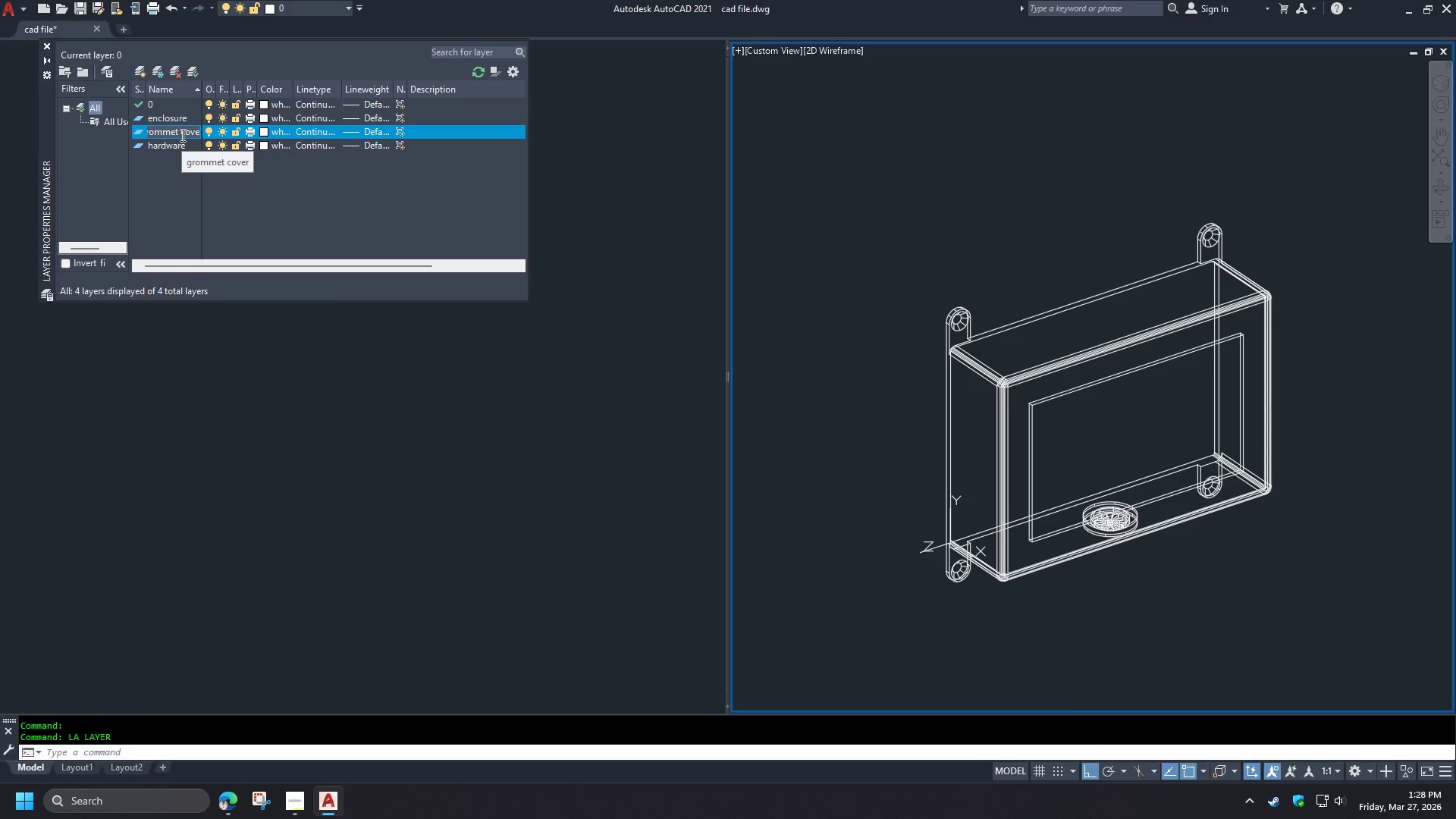 
type(hole )